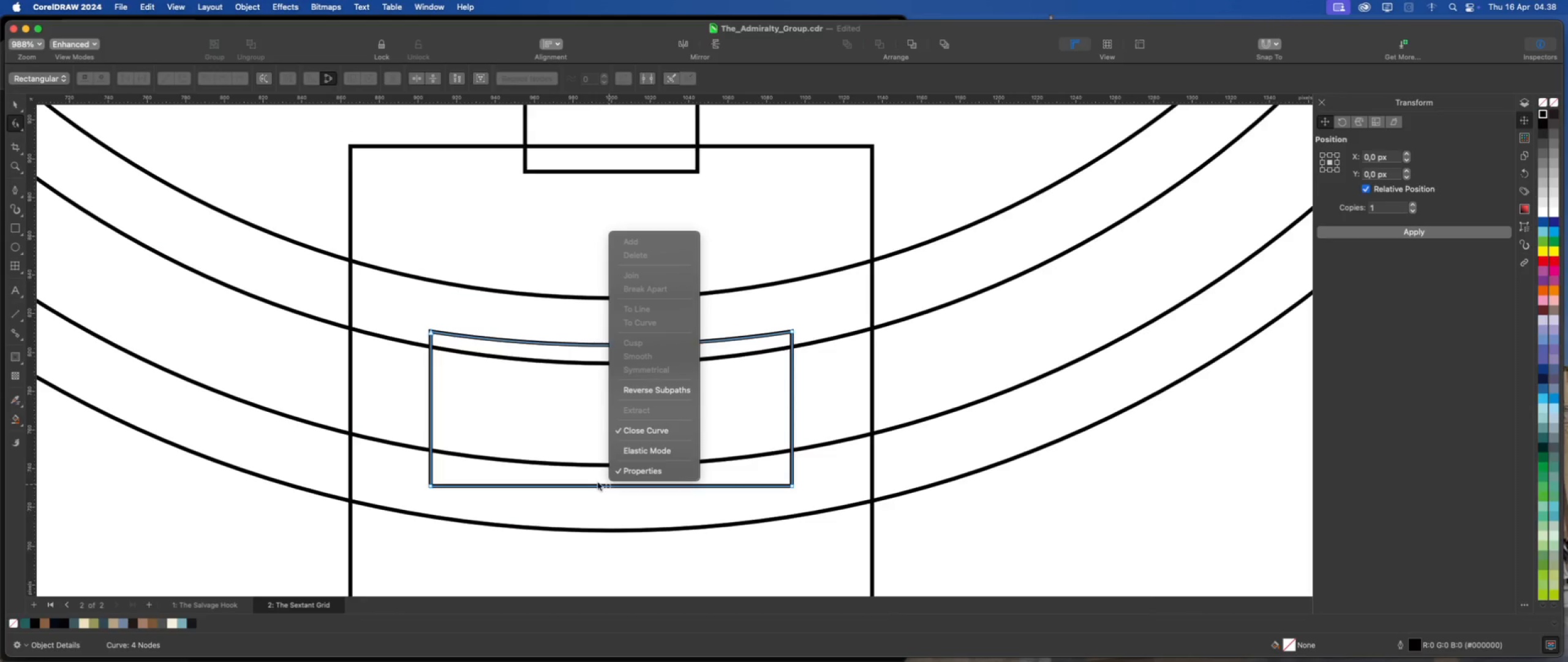 
right_click([601, 484])
 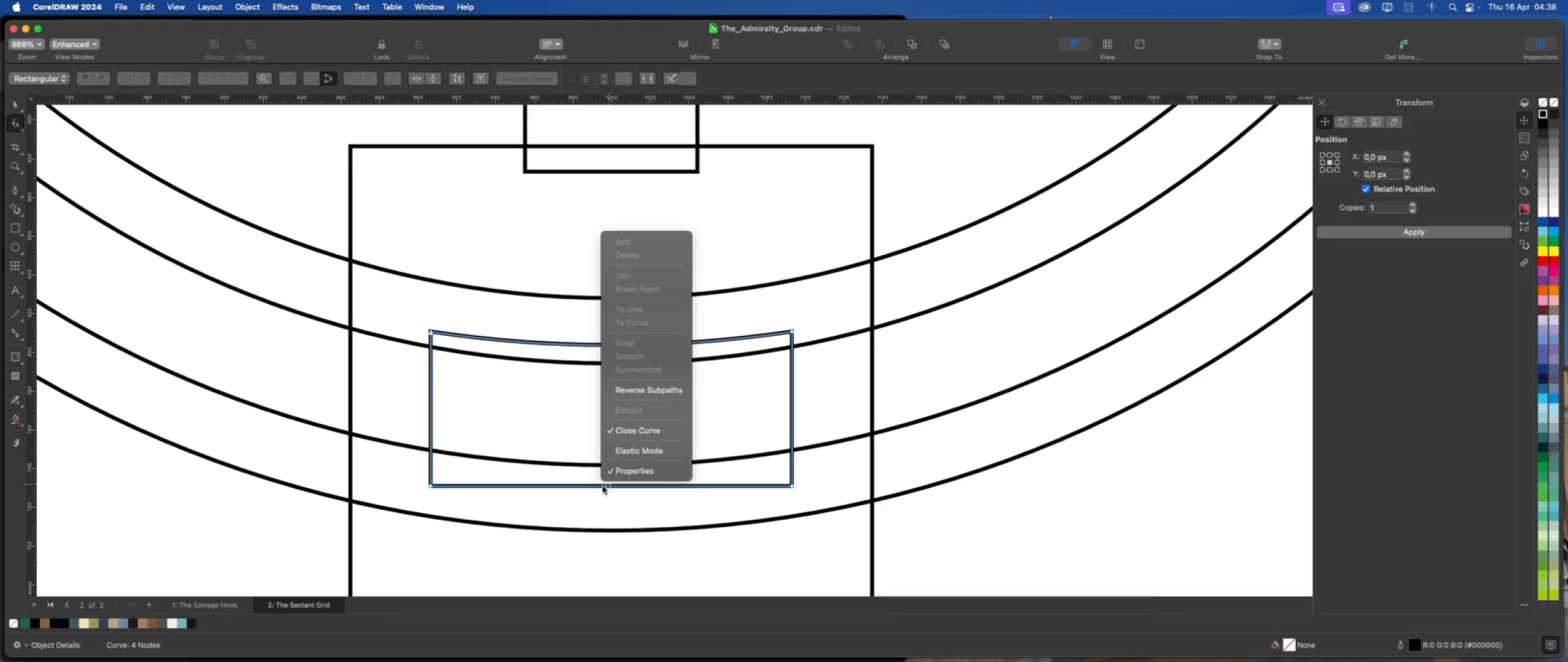 
right_click([603, 486])
 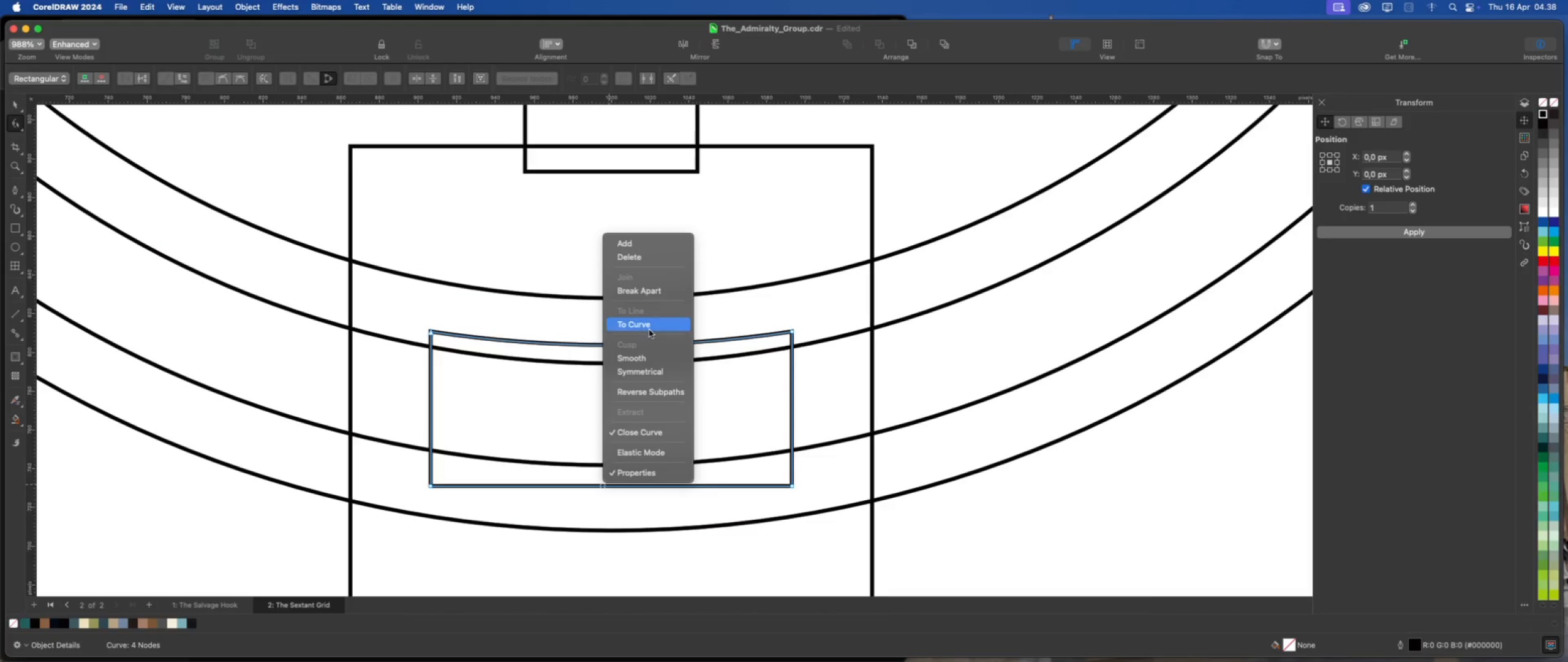 
left_click([649, 329])
 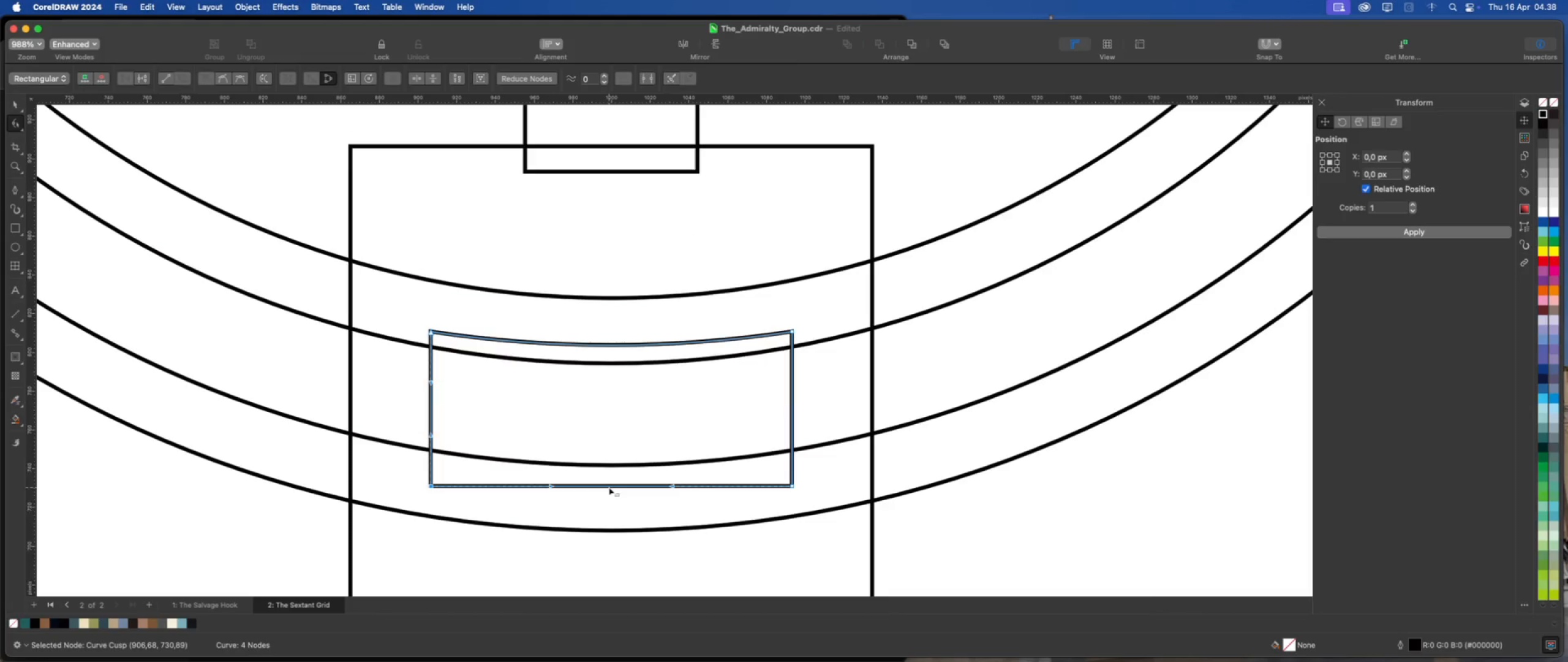 
left_click_drag(start_coordinate=[609, 487], to_coordinate=[608, 503])
 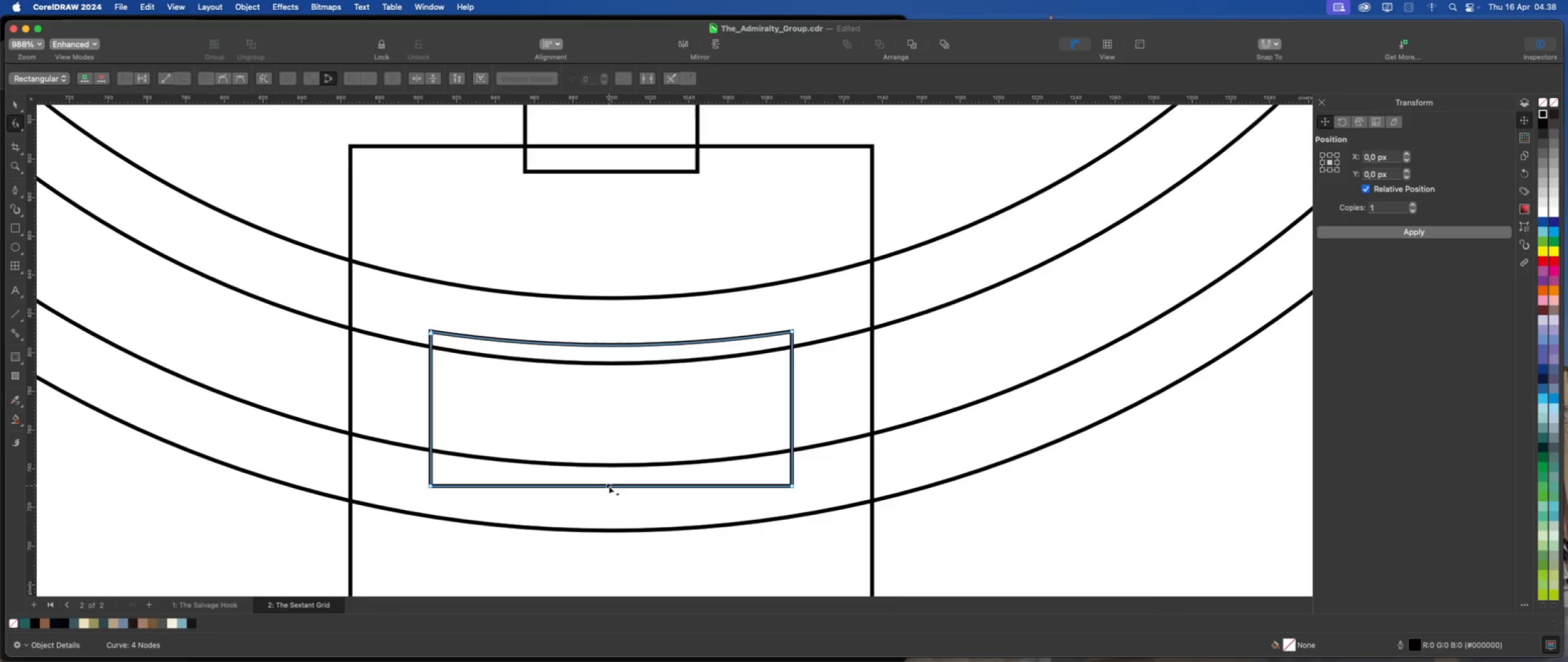 
hold_key(key=ShiftLeft, duration=0.98)
 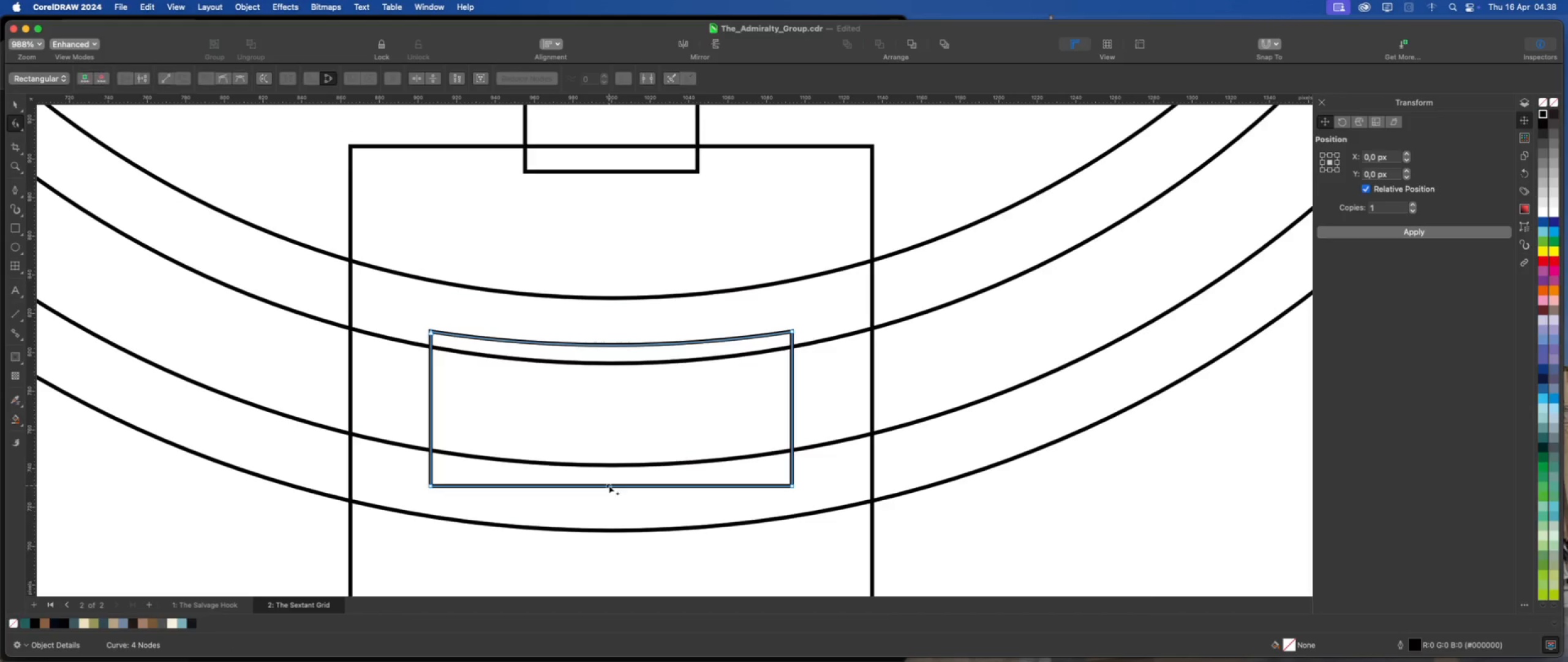 
left_click_drag(start_coordinate=[609, 485], to_coordinate=[608, 502])
 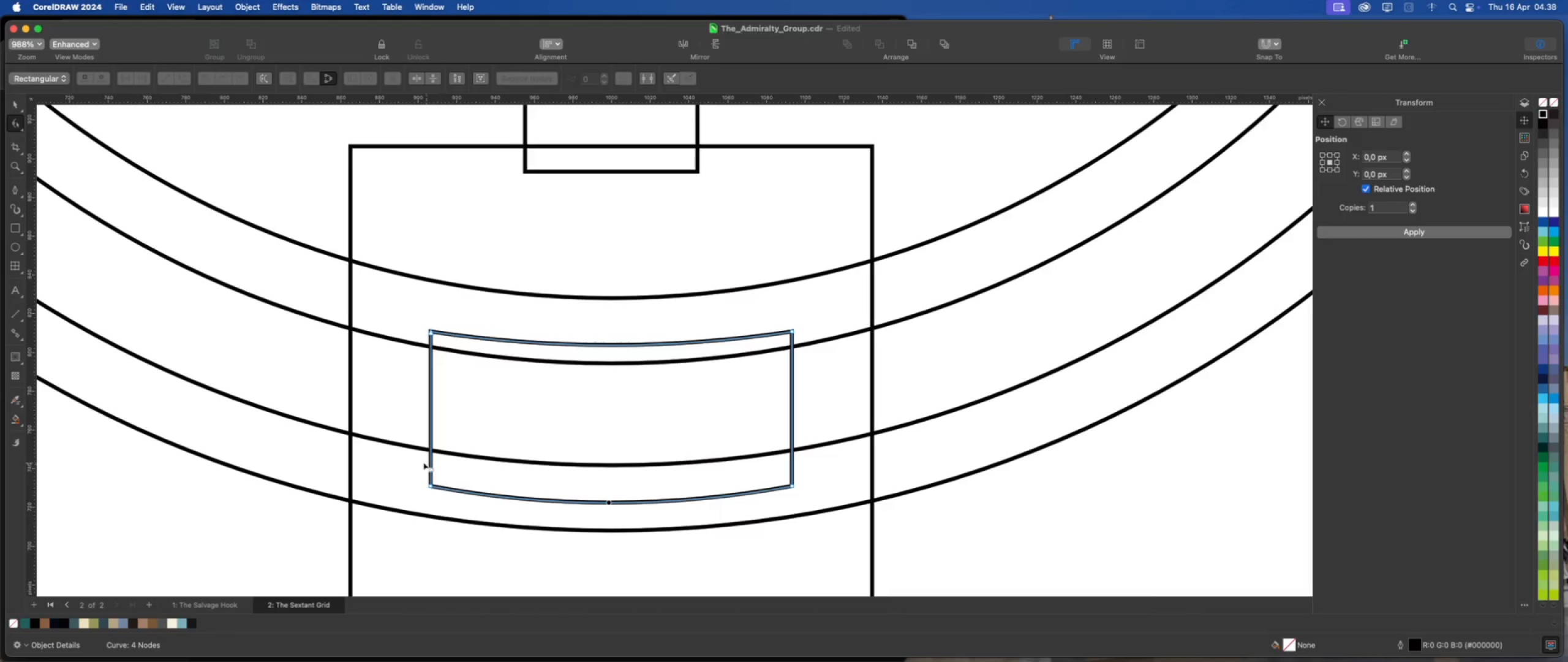 
hold_key(key=ShiftLeft, duration=2.01)
 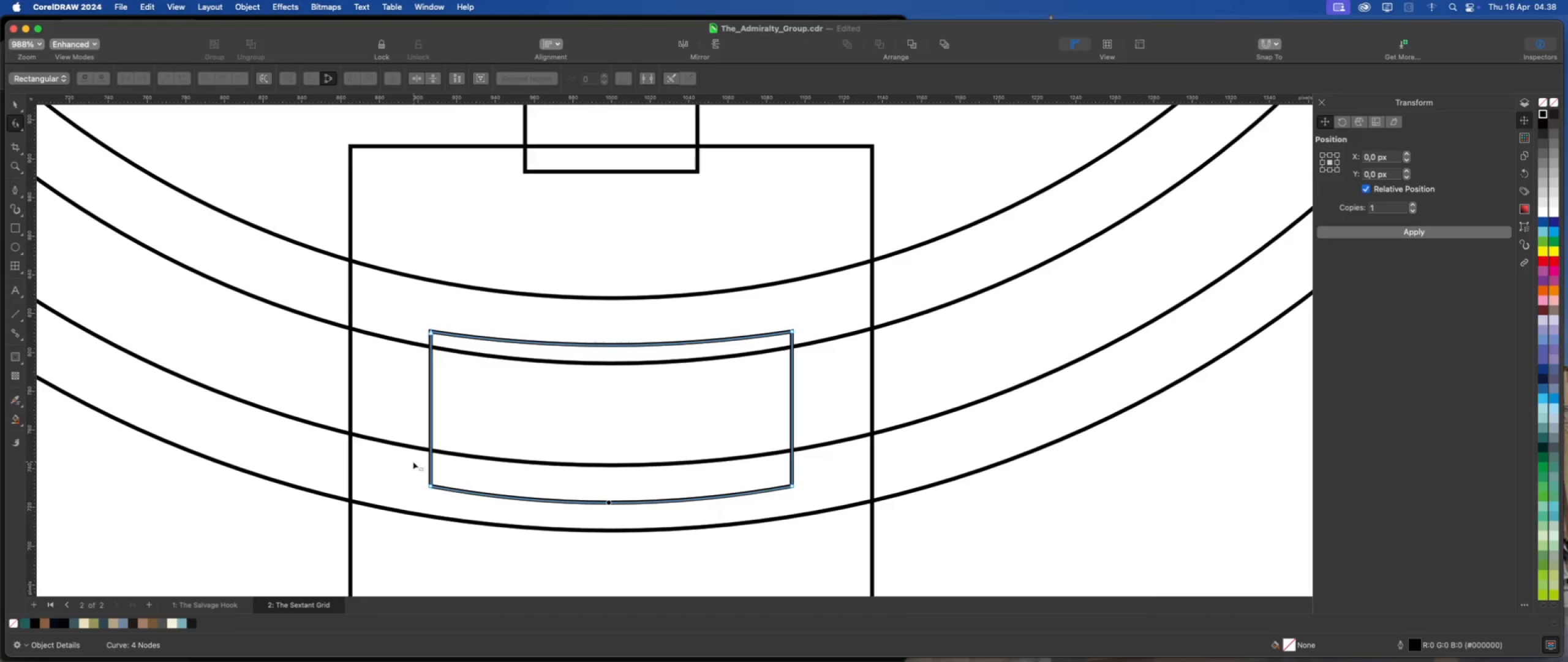 
left_click_drag(start_coordinate=[412, 462], to_coordinate=[804, 506])
 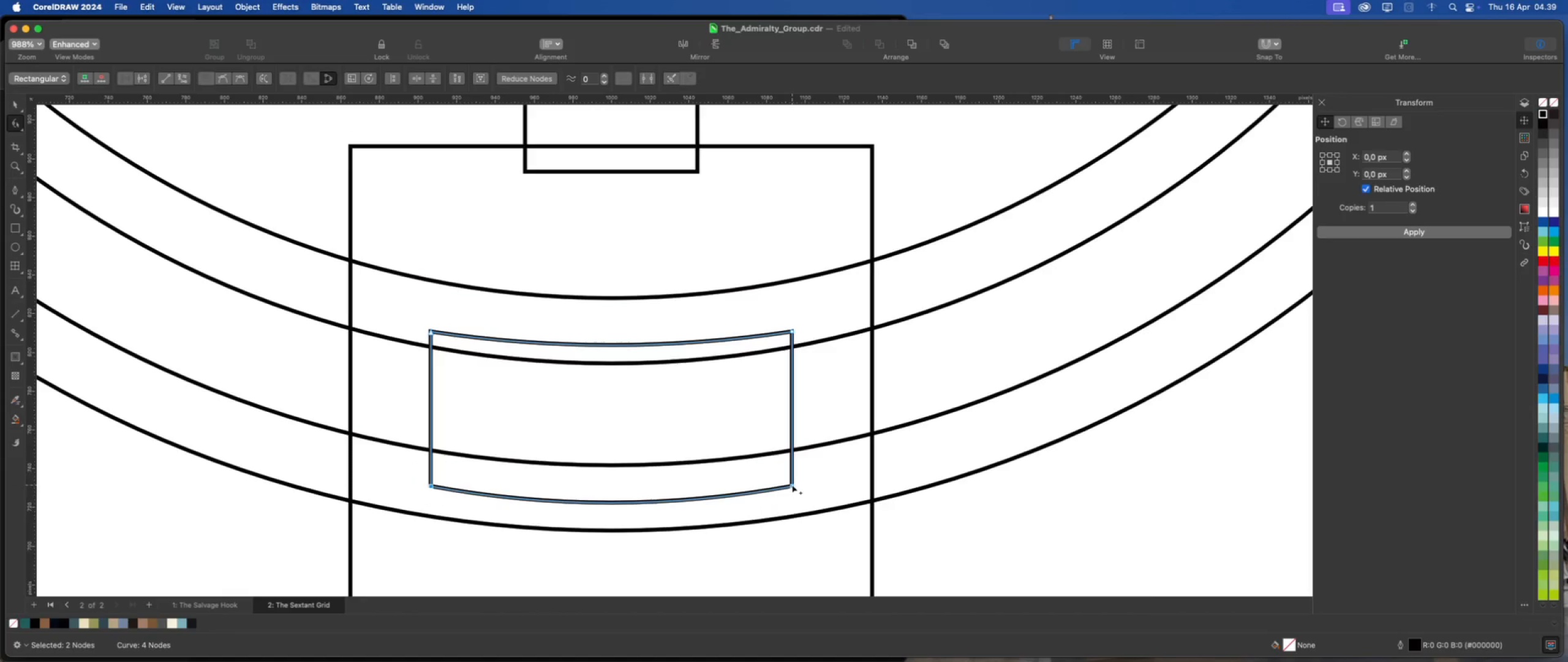 
left_click_drag(start_coordinate=[792, 485], to_coordinate=[792, 476])
 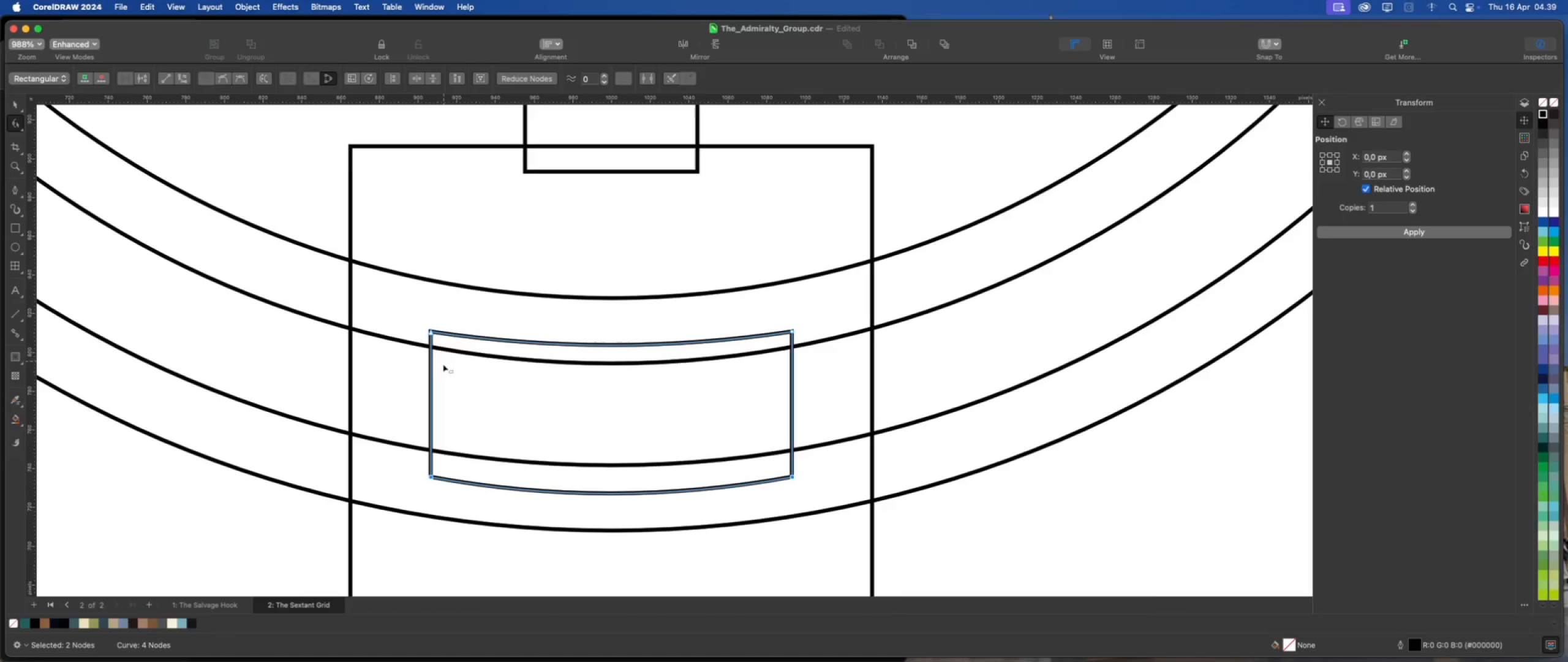 
hold_key(key=ShiftLeft, duration=1.7)
 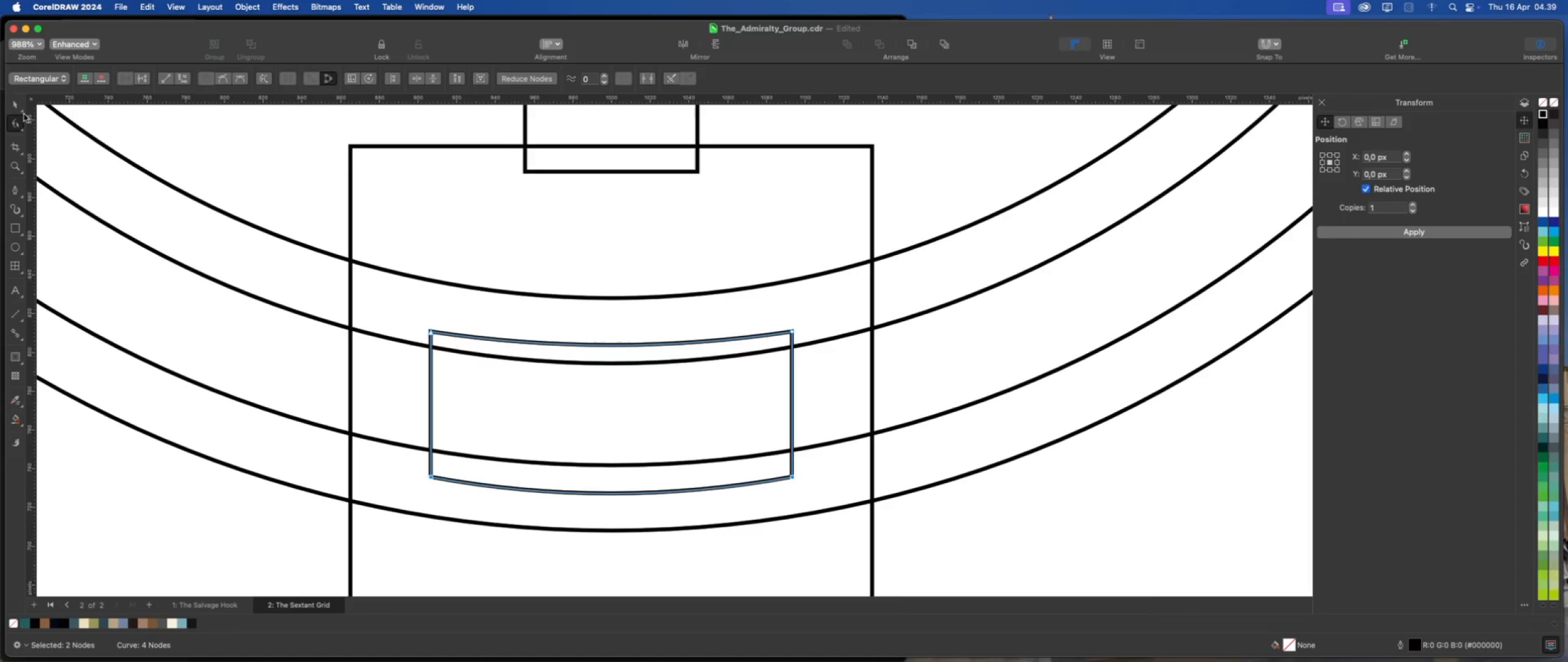 
left_click([20, 107])
 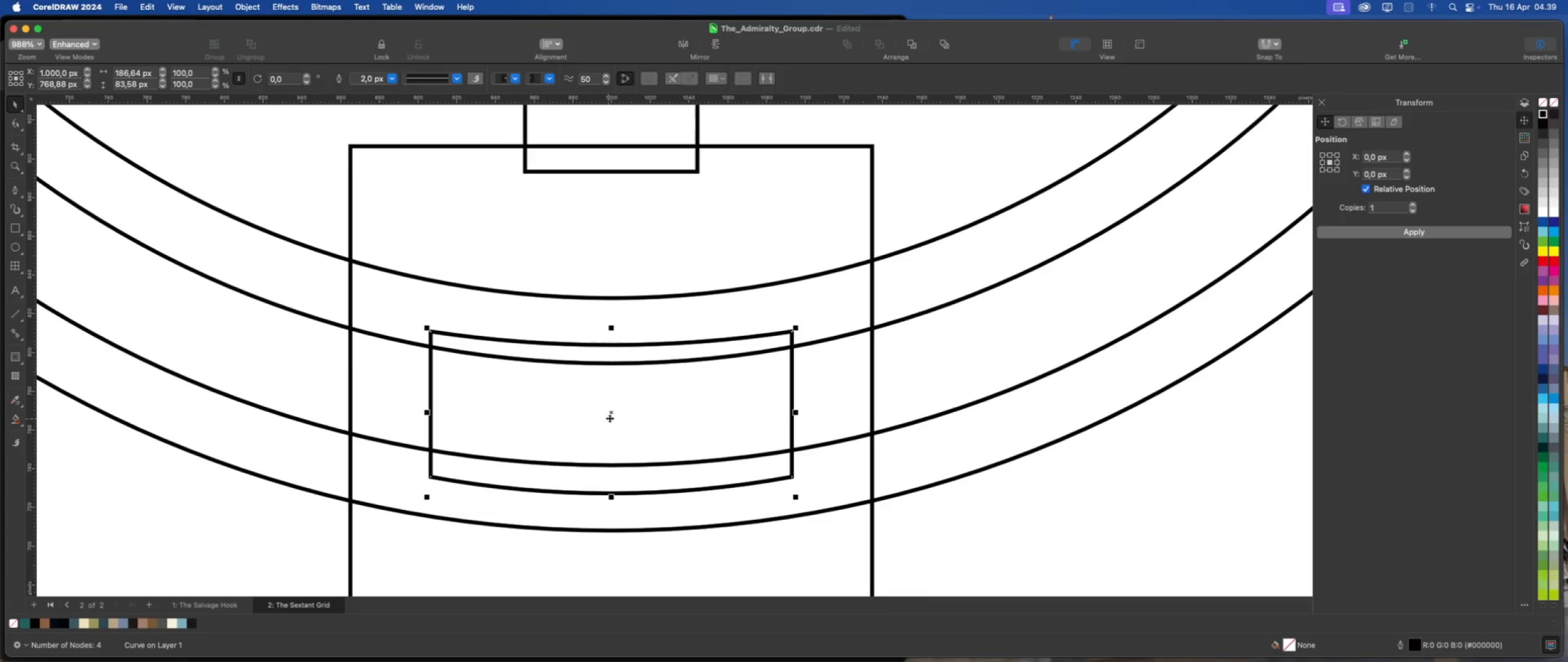 
hold_key(key=ShiftLeft, duration=1.18)
 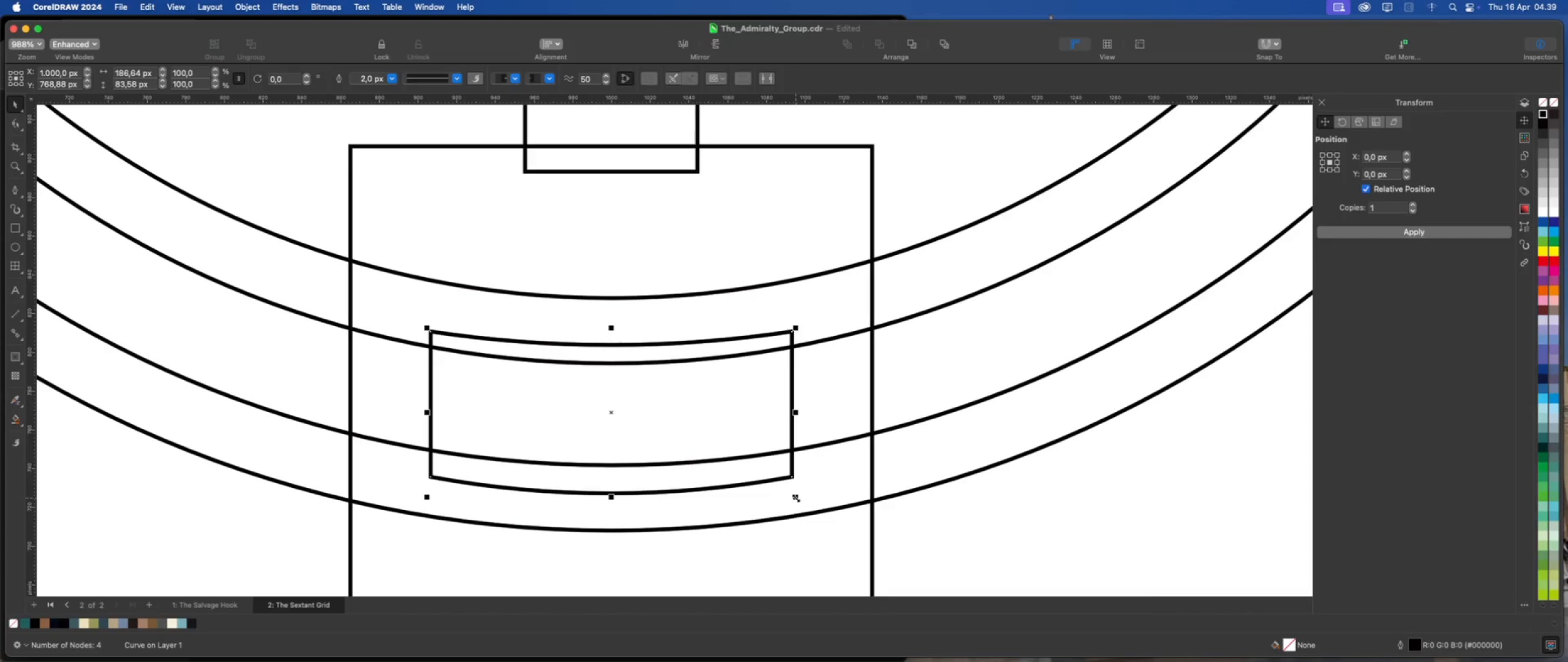 
scroll: coordinate [729, 481], scroll_direction: down, amount: 9.0
 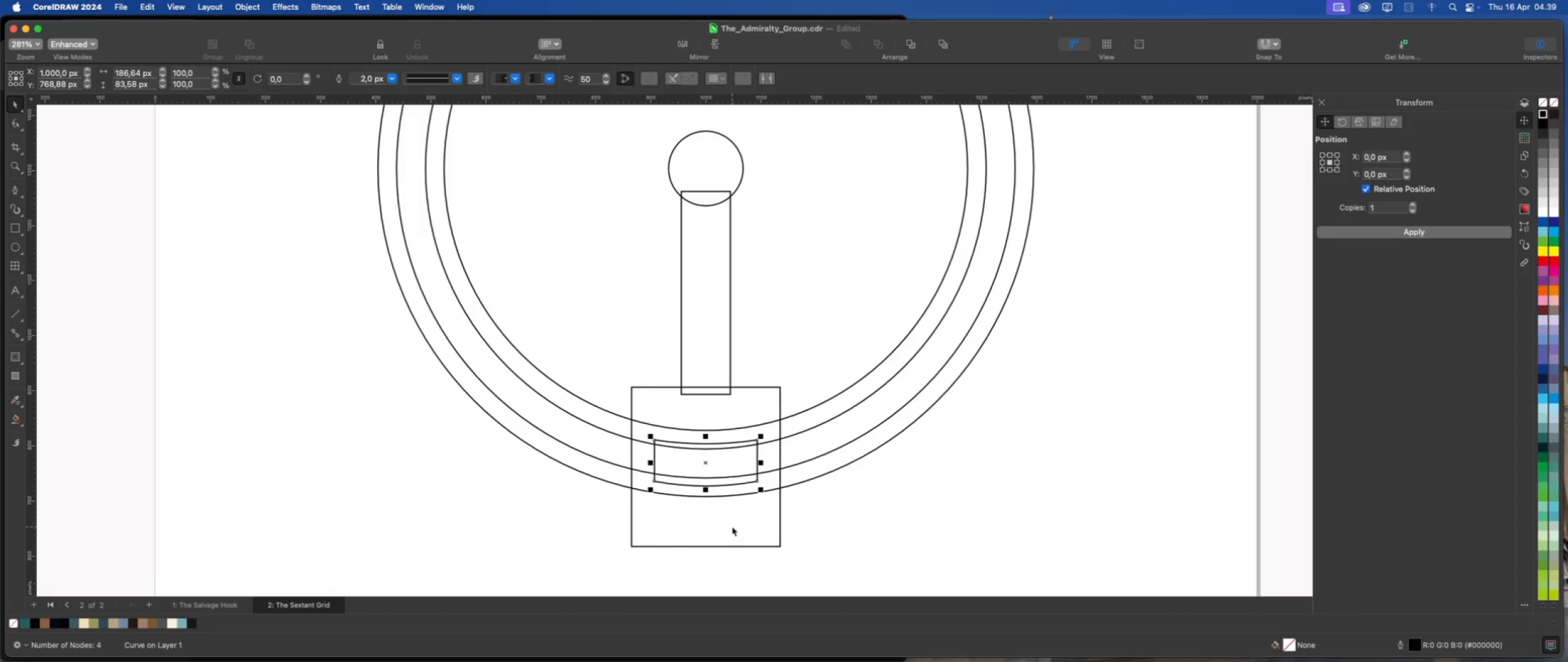 
key(ArrowUp)
 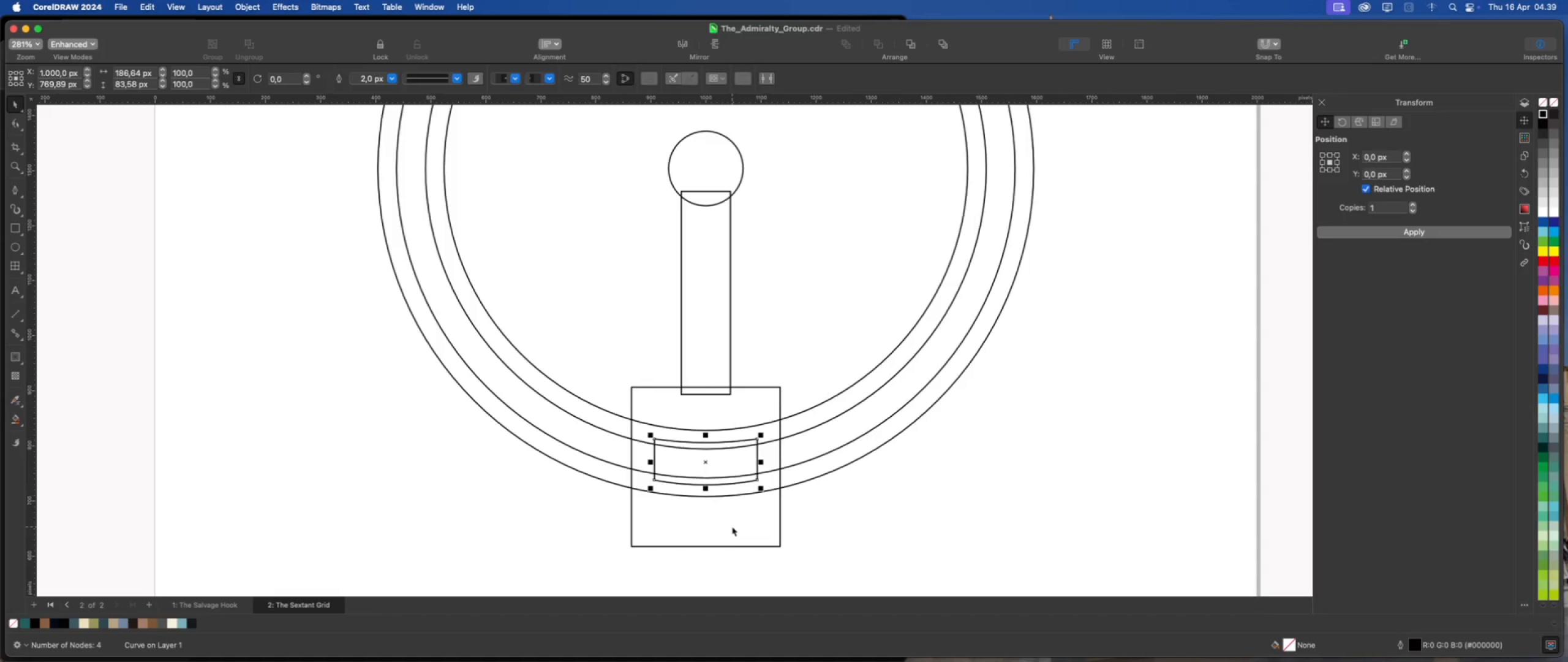 
key(ArrowUp)
 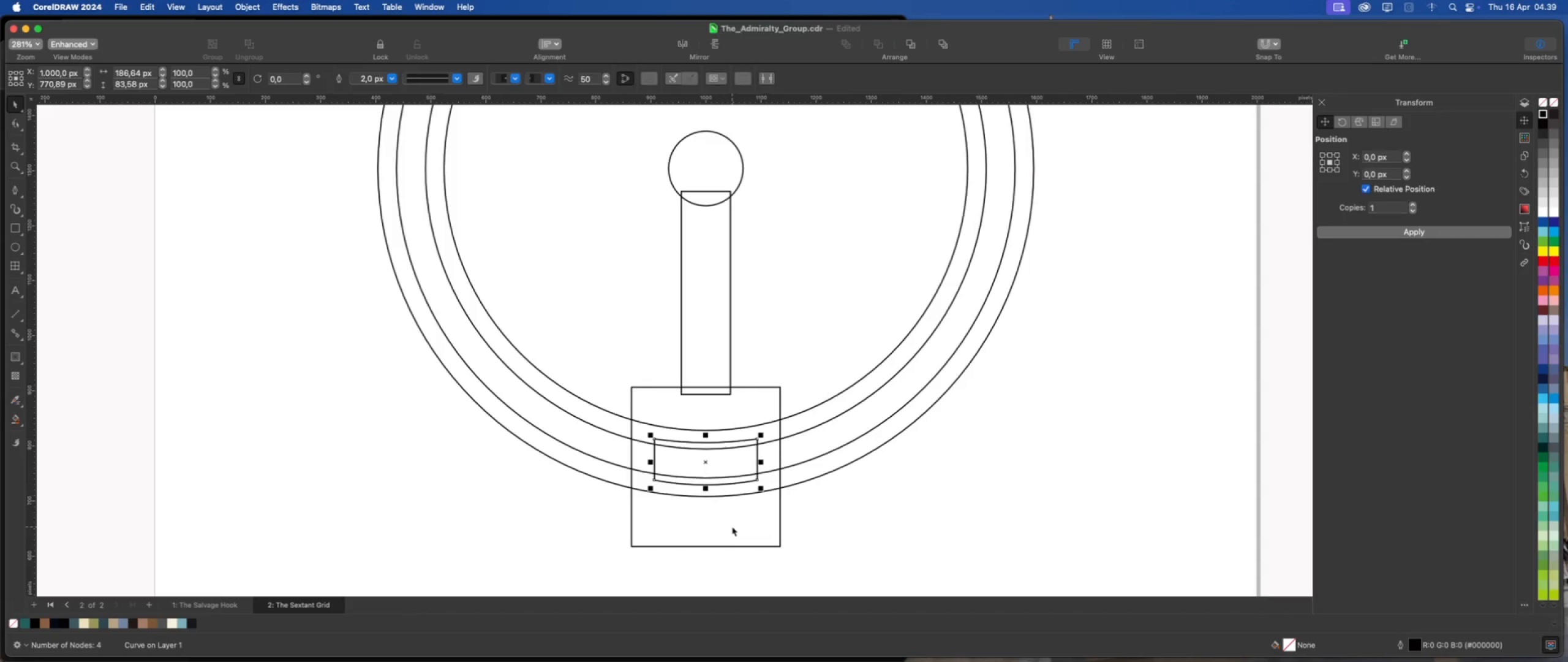 
key(ArrowUp)
 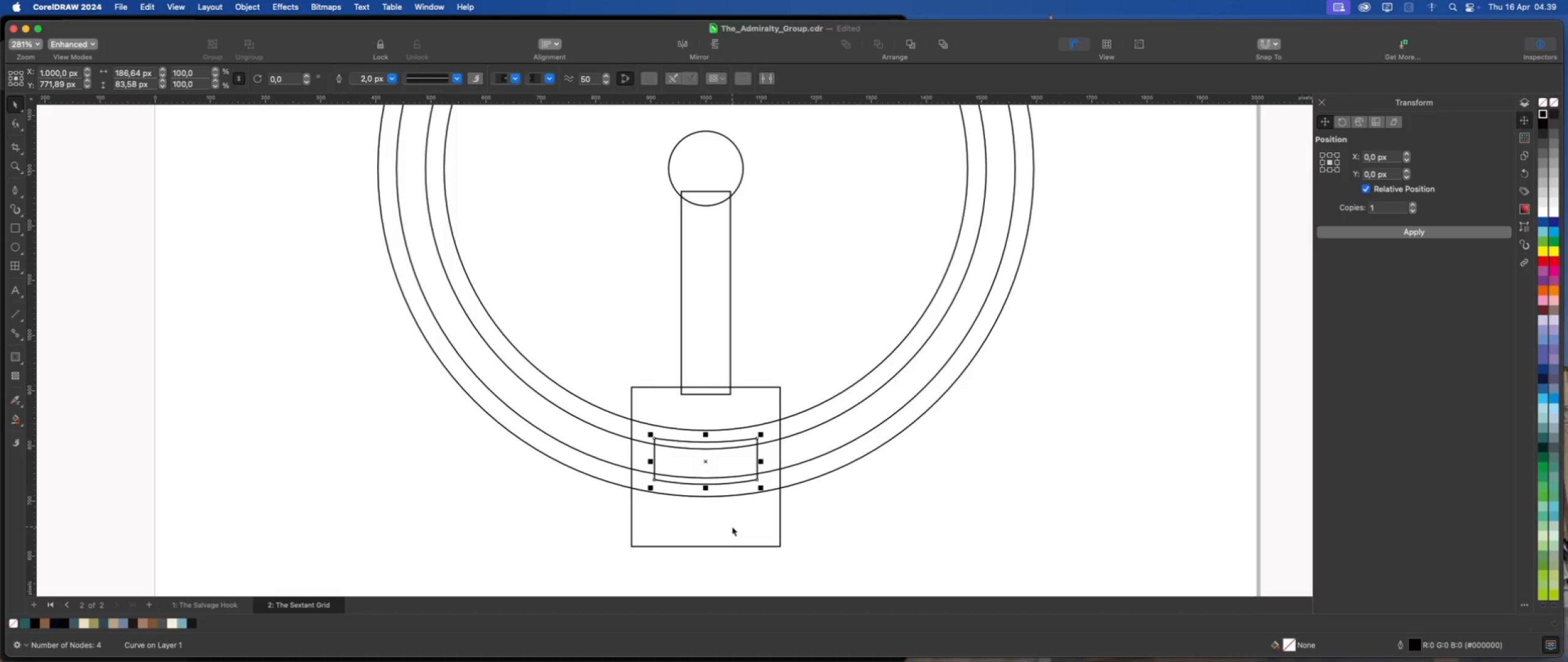 
key(ArrowDown)
 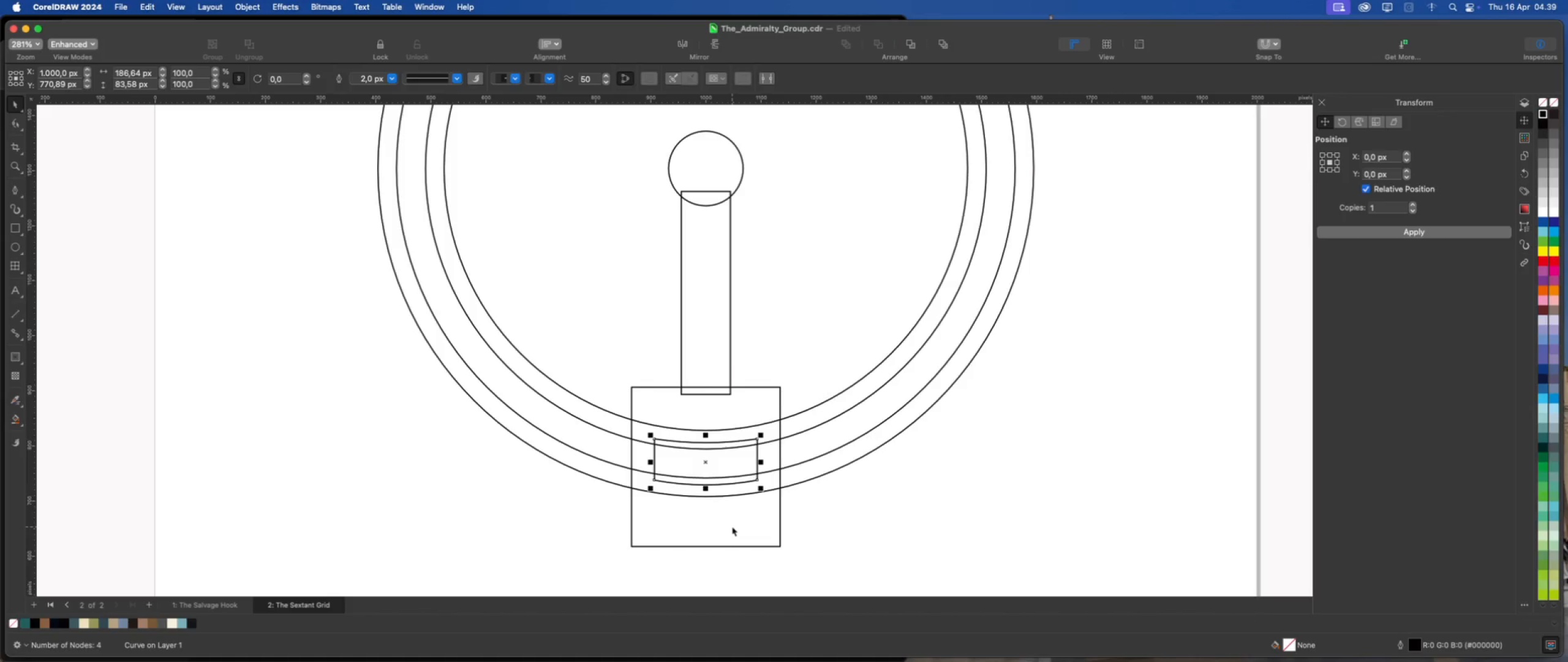 
hold_key(key=ShiftLeft, duration=0.55)
left_click([732, 527])
 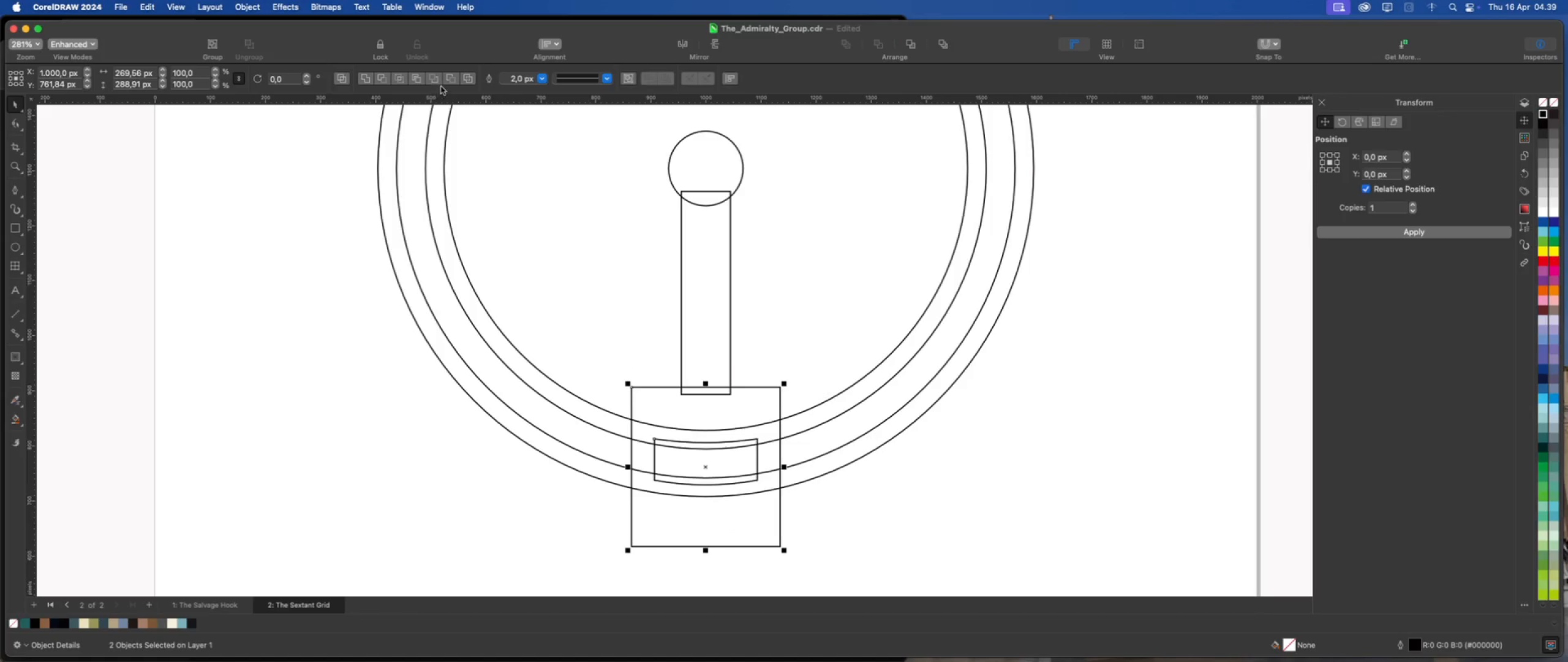 
left_click([453, 82])
 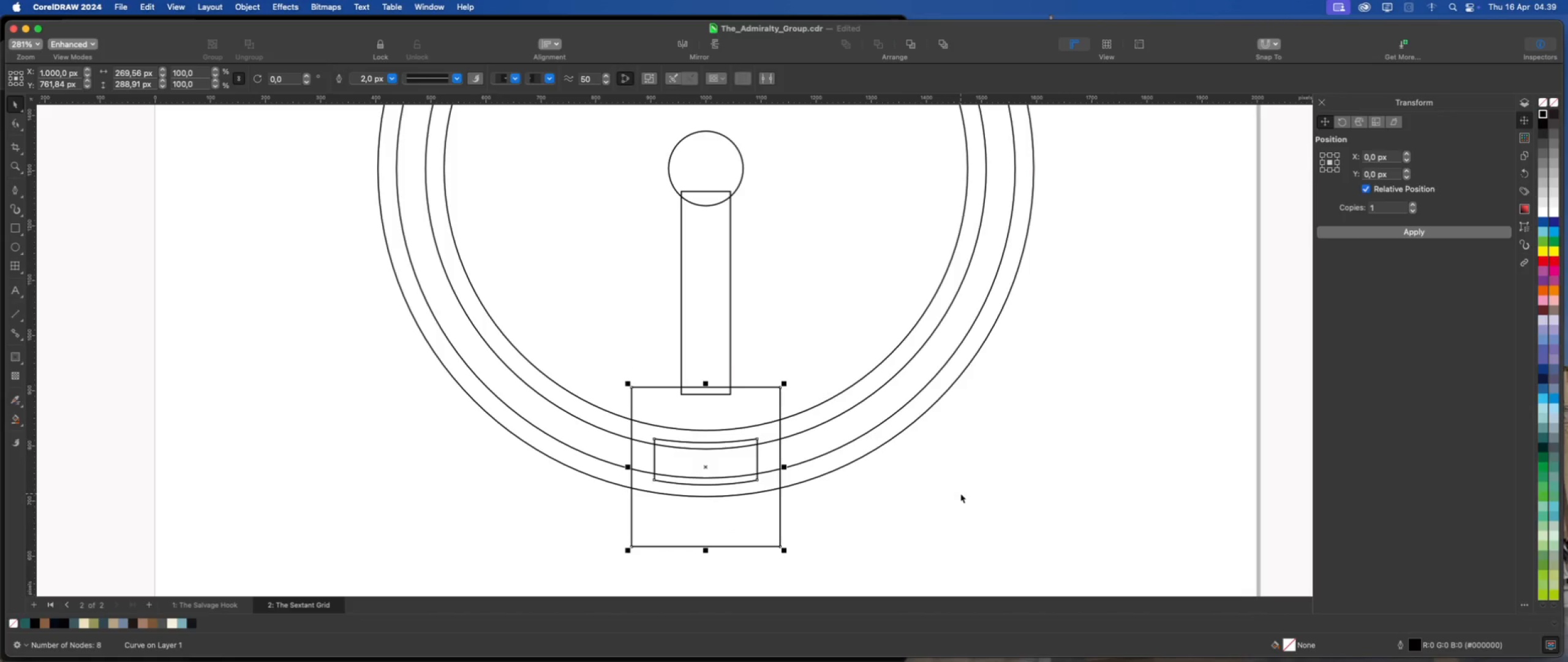 
left_click([960, 493])
 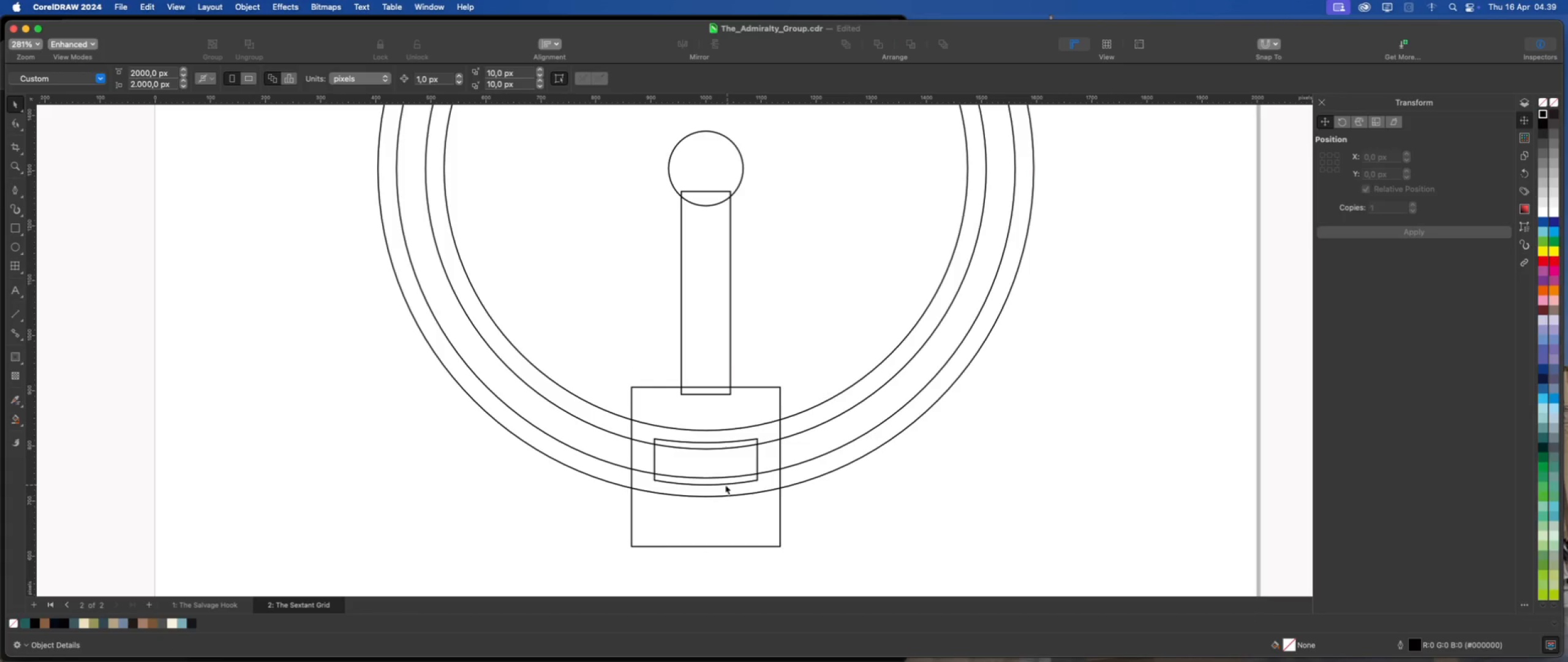 
scroll: coordinate [707, 486], scroll_direction: down, amount: 1.0
 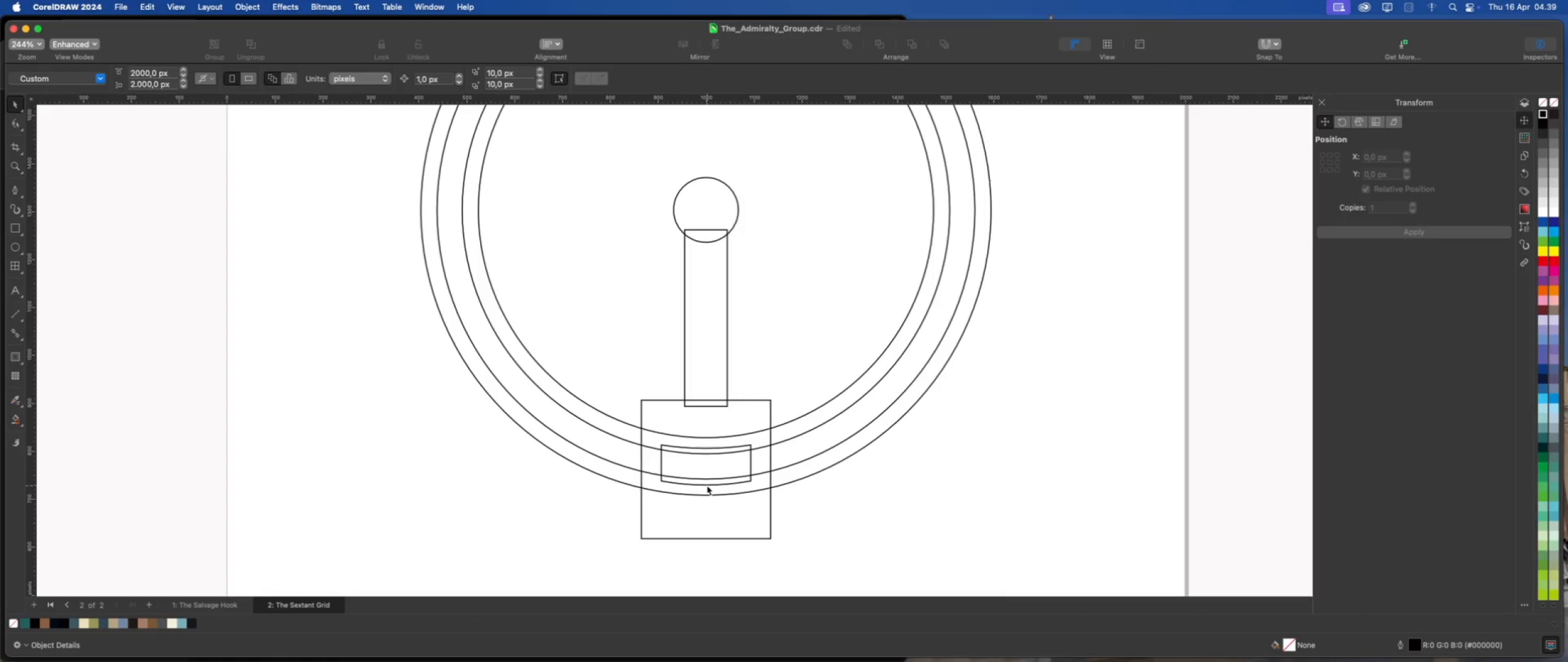 
left_click([729, 507])
 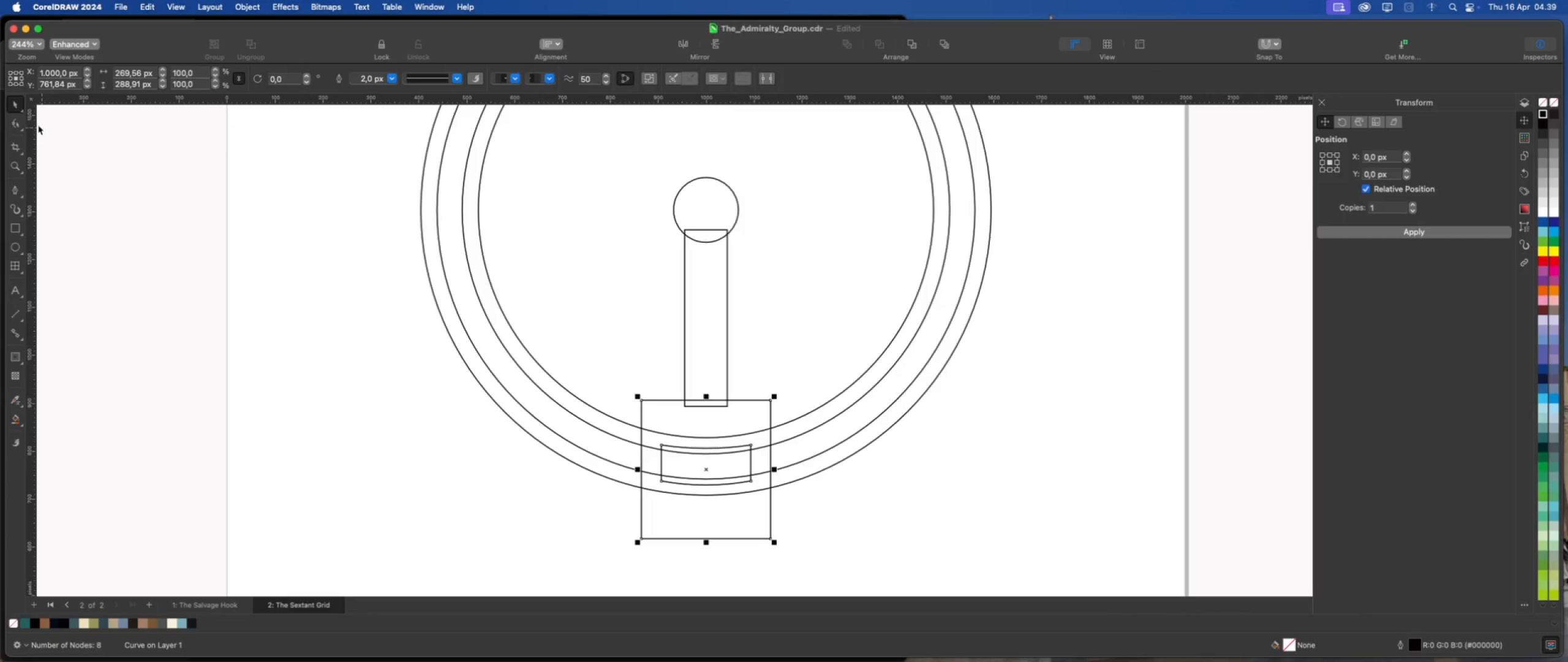 
left_click([13, 122])
 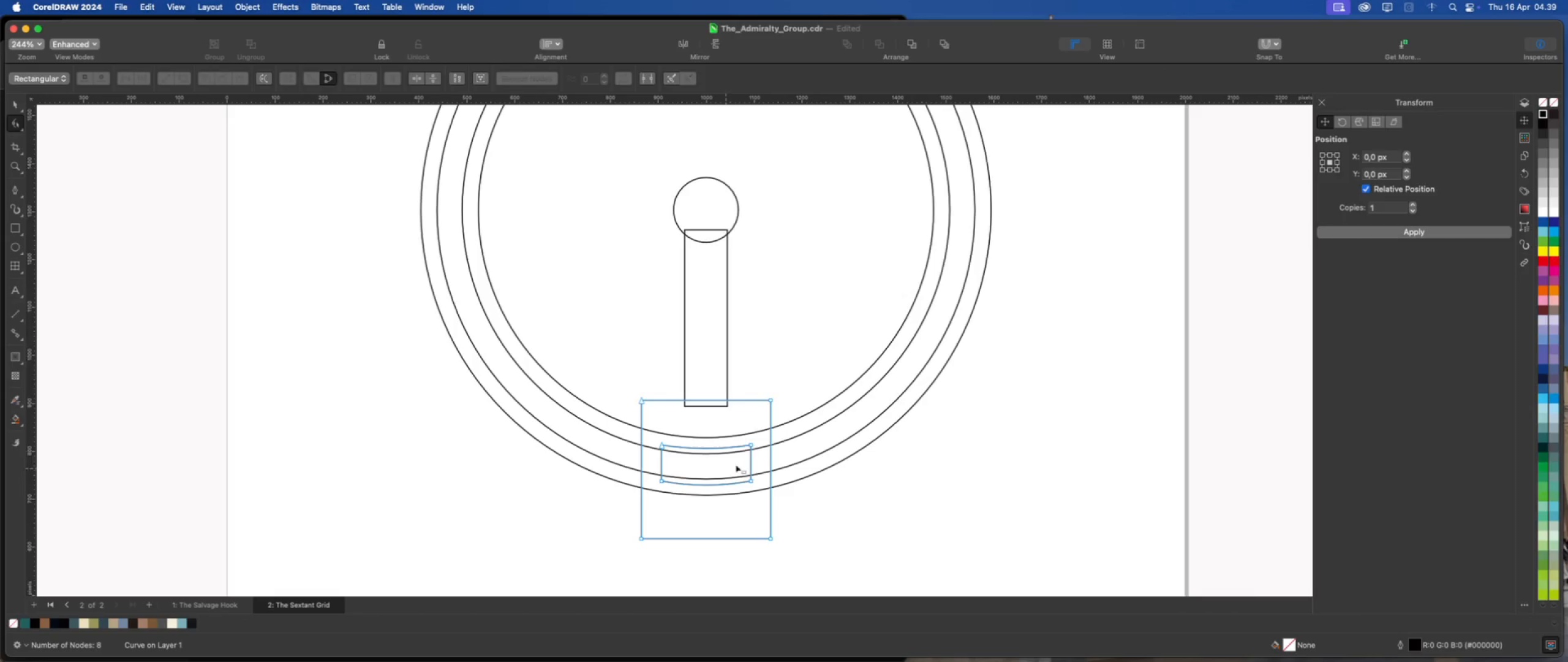 
scroll: coordinate [744, 454], scroll_direction: up, amount: 1.0
 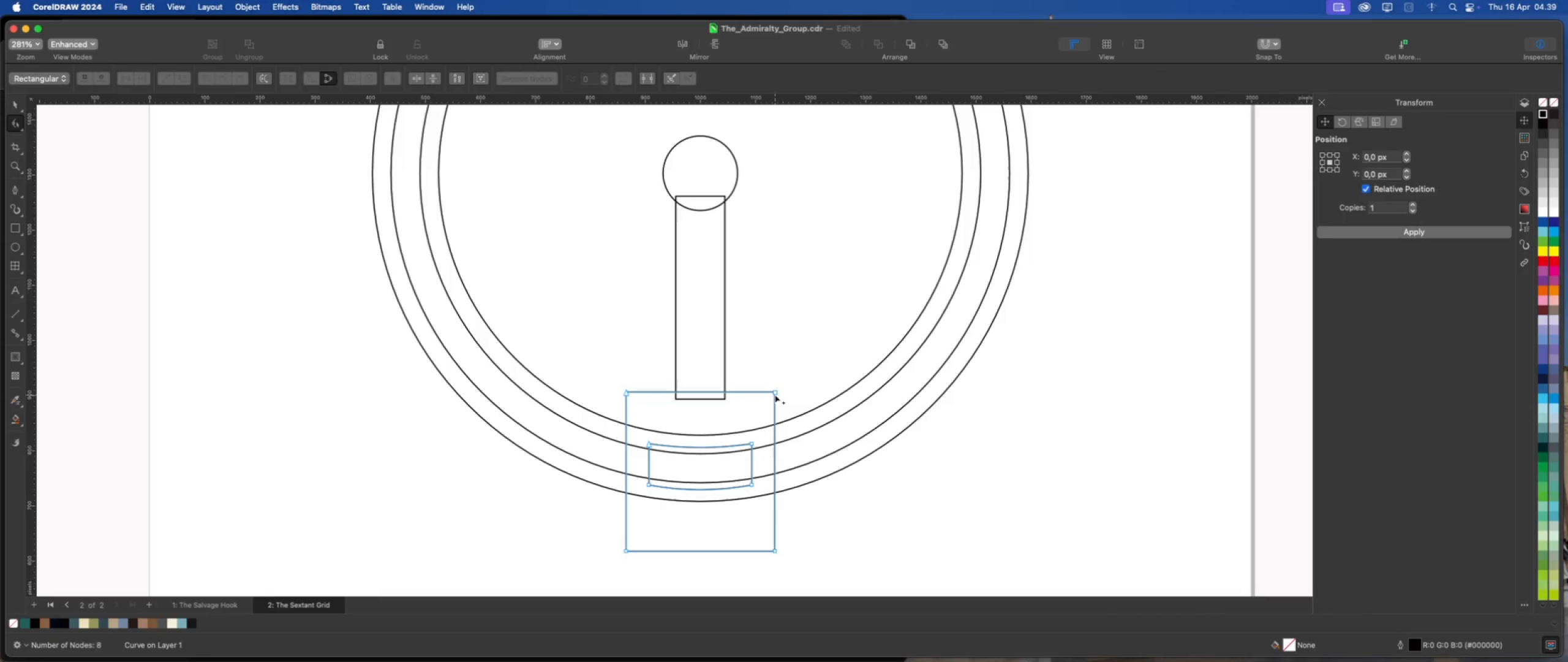 
scroll: coordinate [690, 419], scroll_direction: down, amount: 1.0
 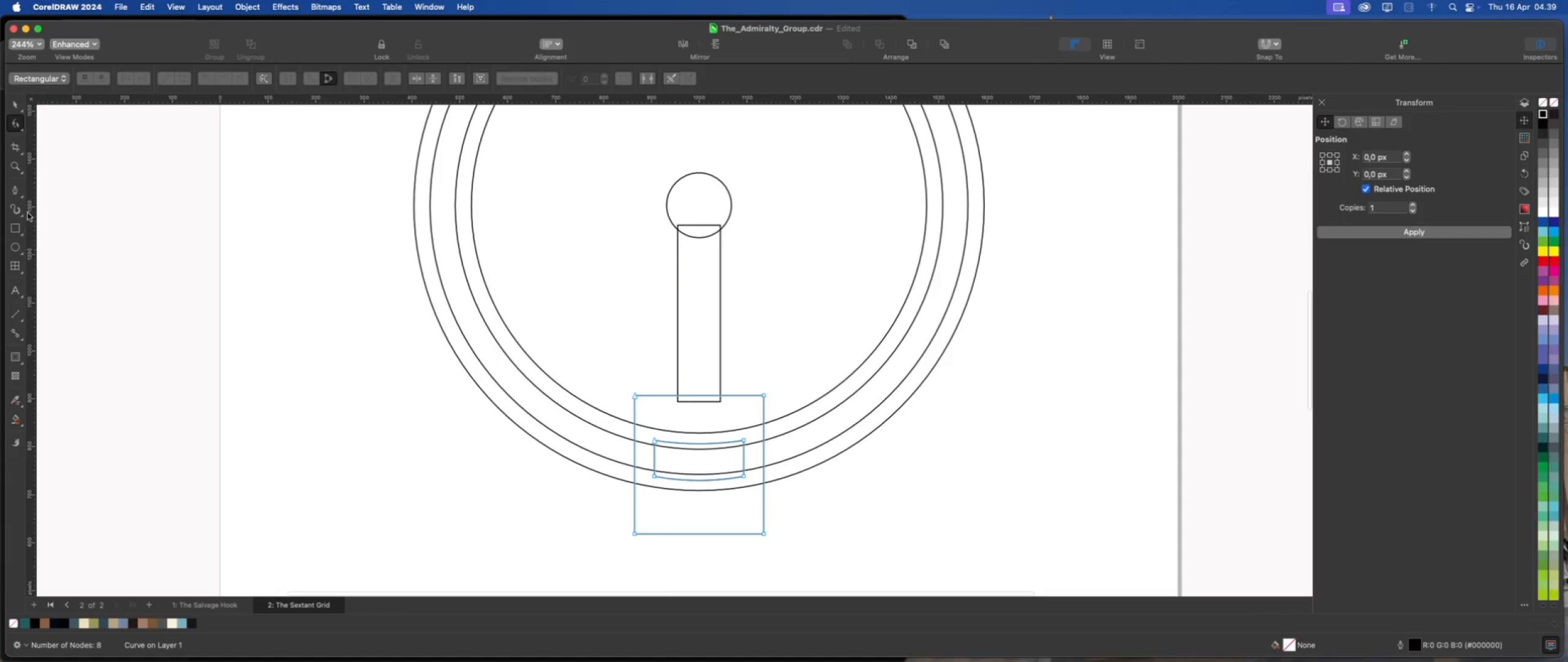 
left_click([15, 194])
 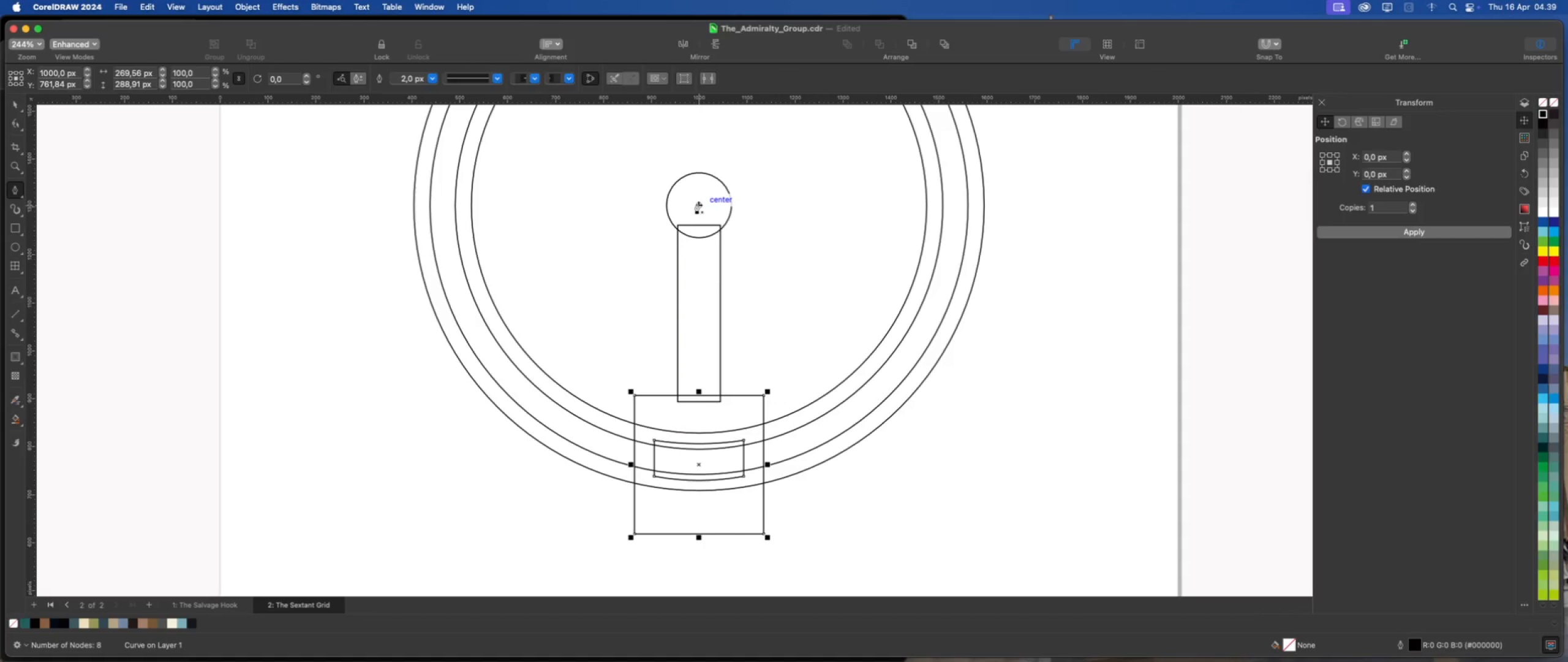 
wait(5.7)
 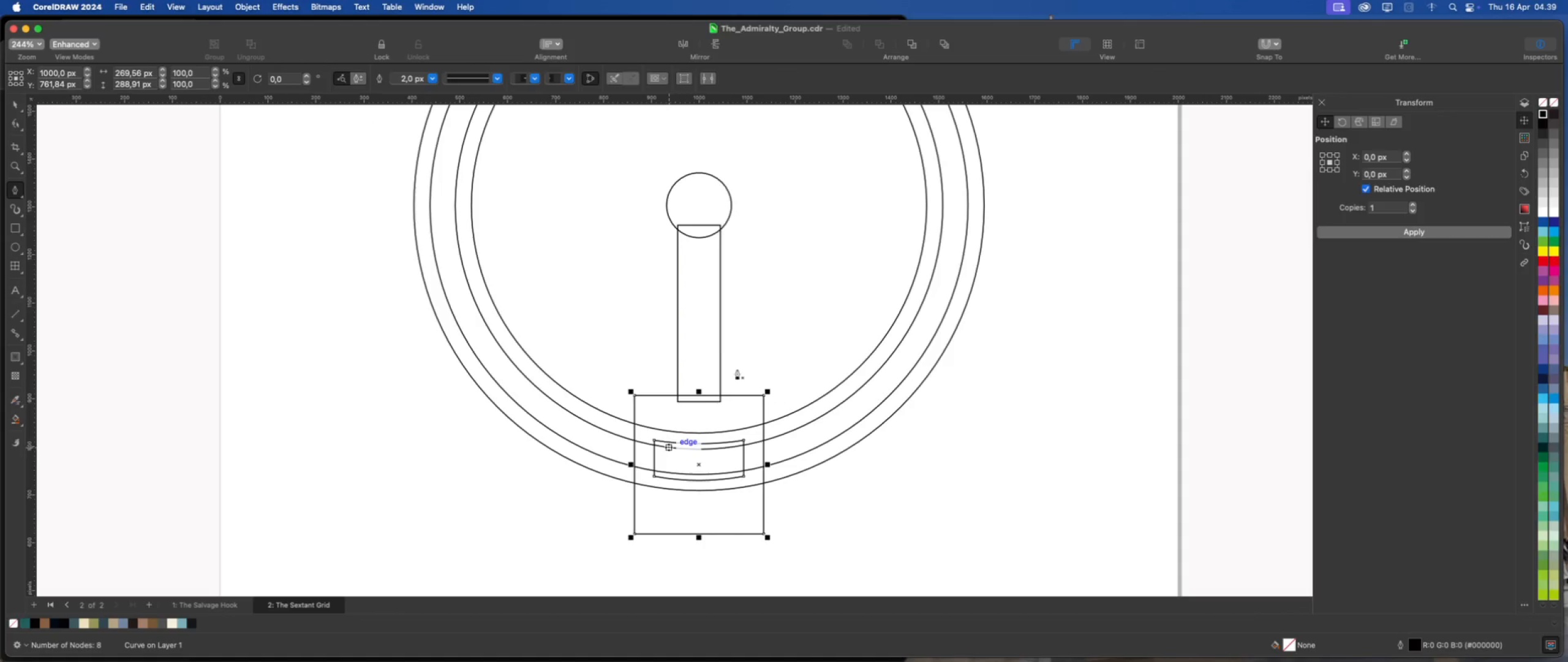 
left_click([697, 202])
 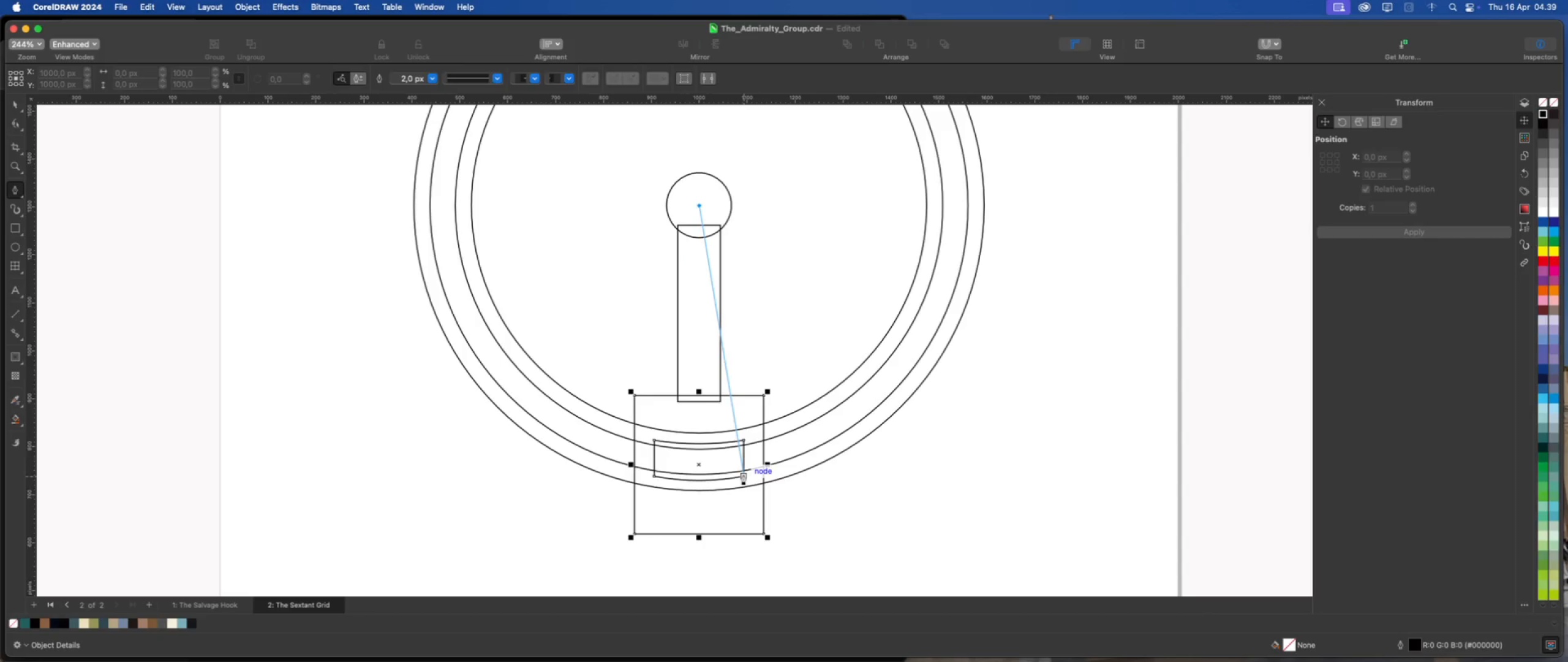 
wait(11.91)
 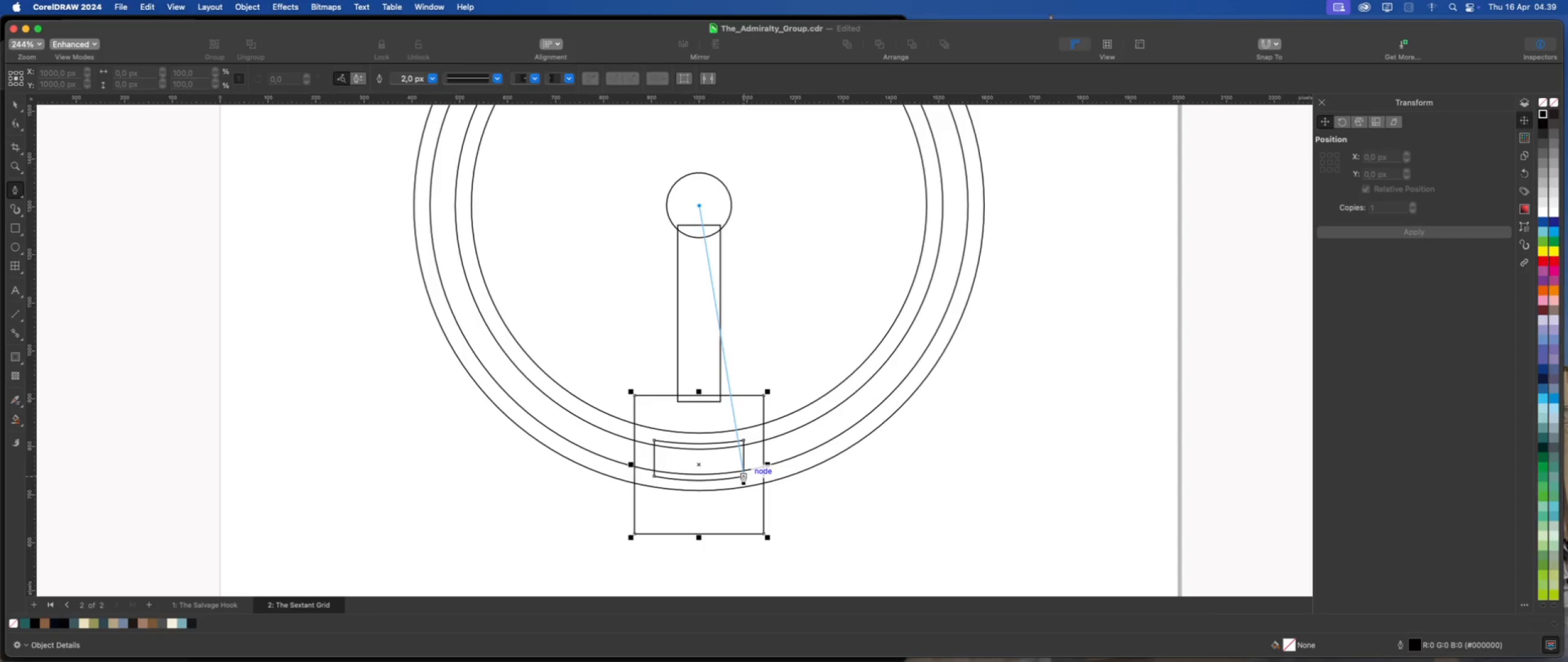 
left_click([743, 475])
 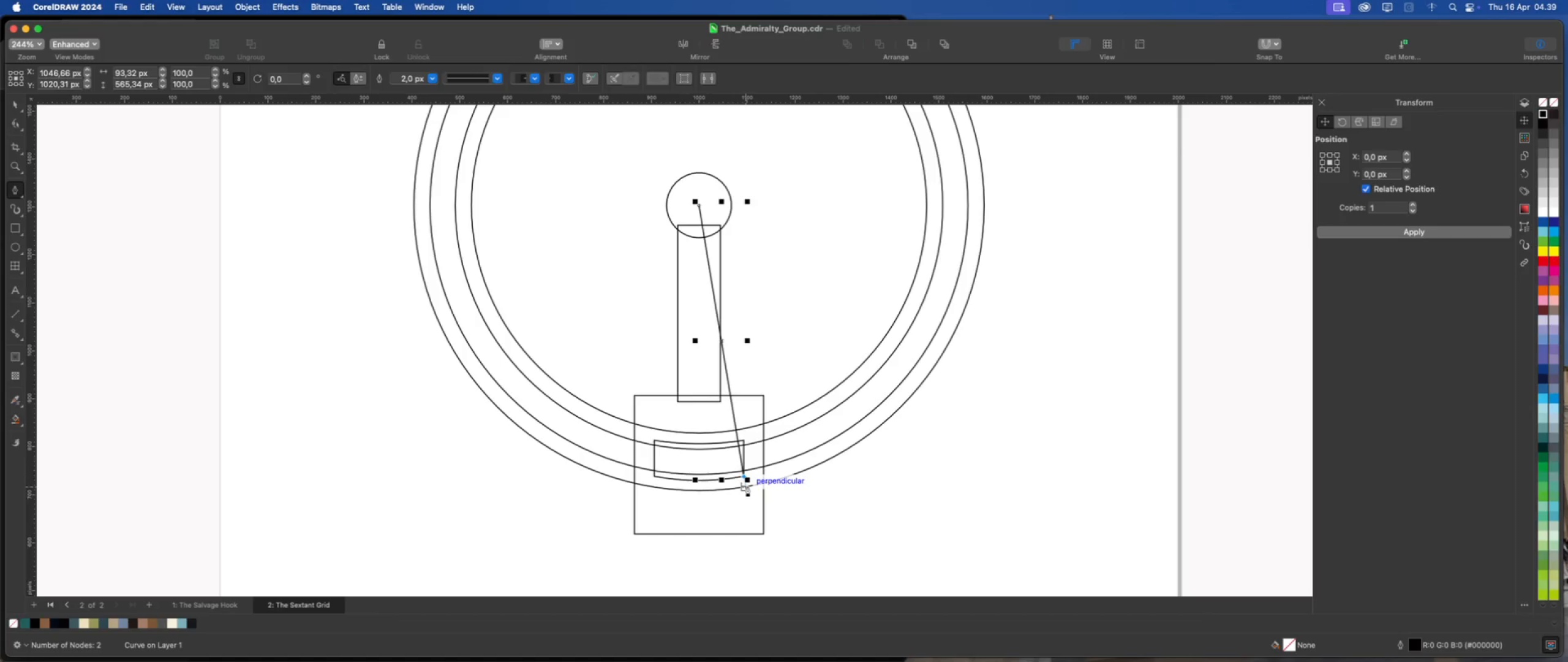 
key(Escape)
 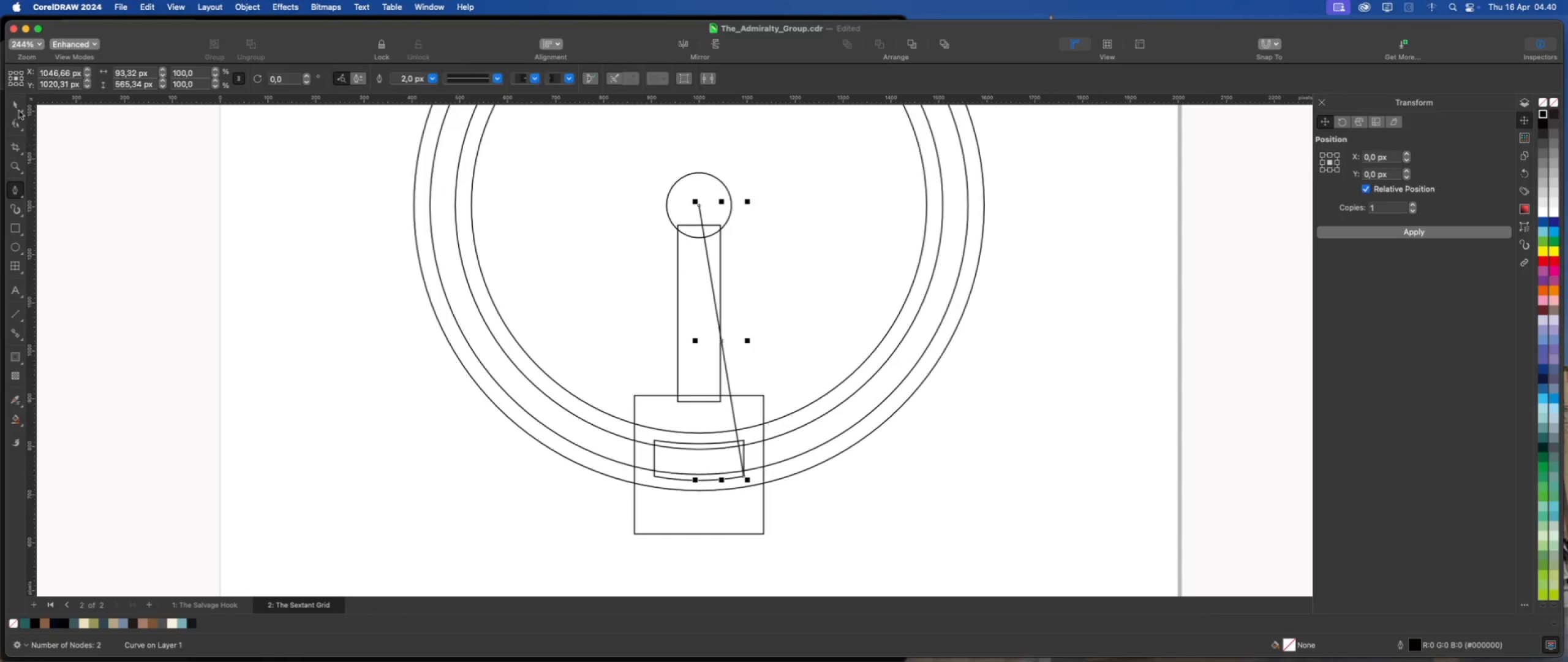 
left_click([18, 105])
 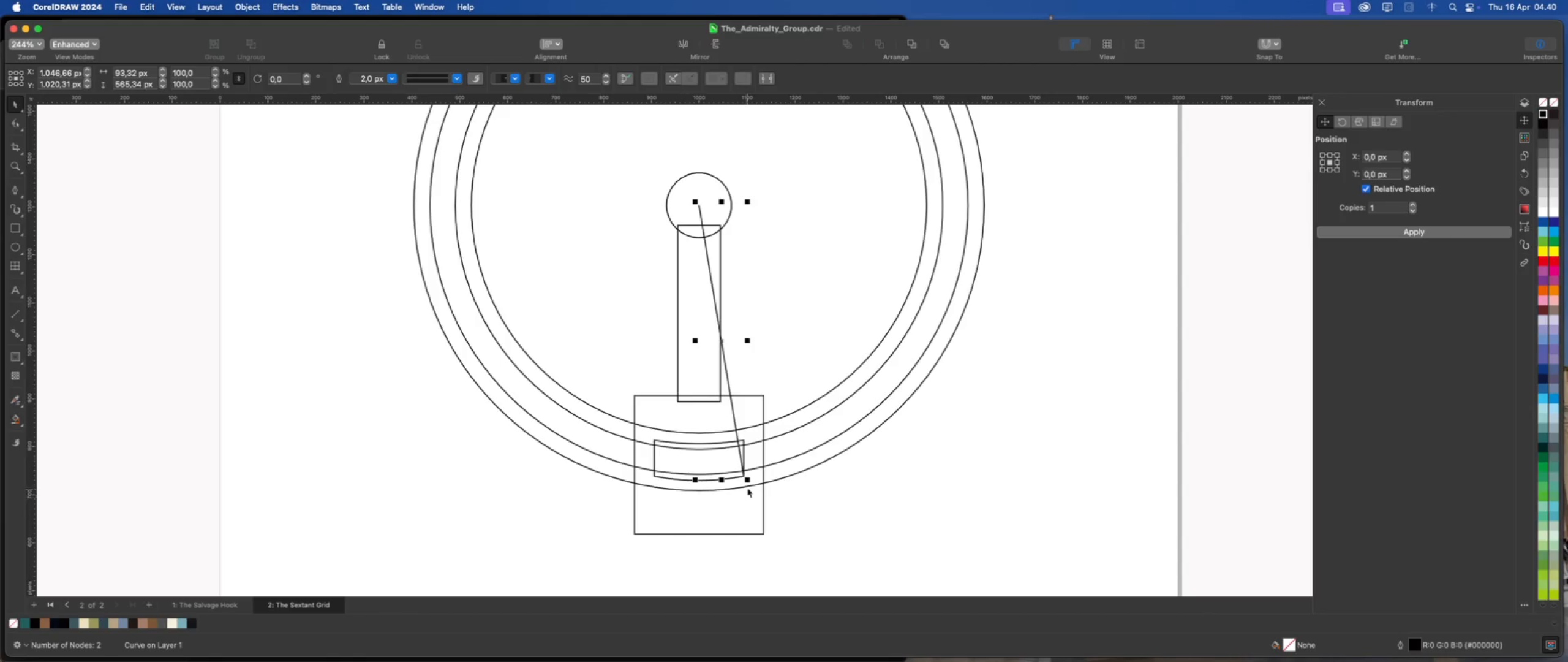 
left_click_drag(start_coordinate=[747, 481], to_coordinate=[762, 519])
 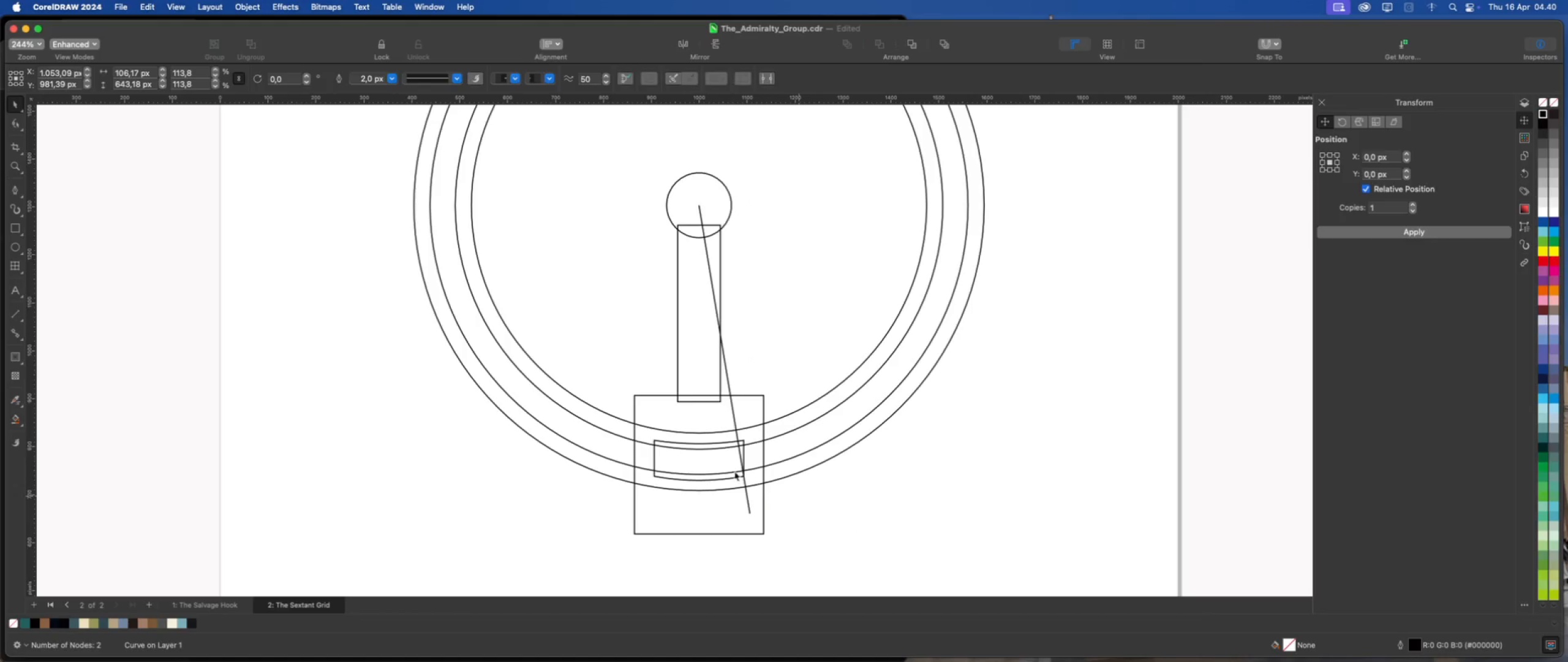 
scroll: coordinate [717, 461], scroll_direction: up, amount: 2.0
 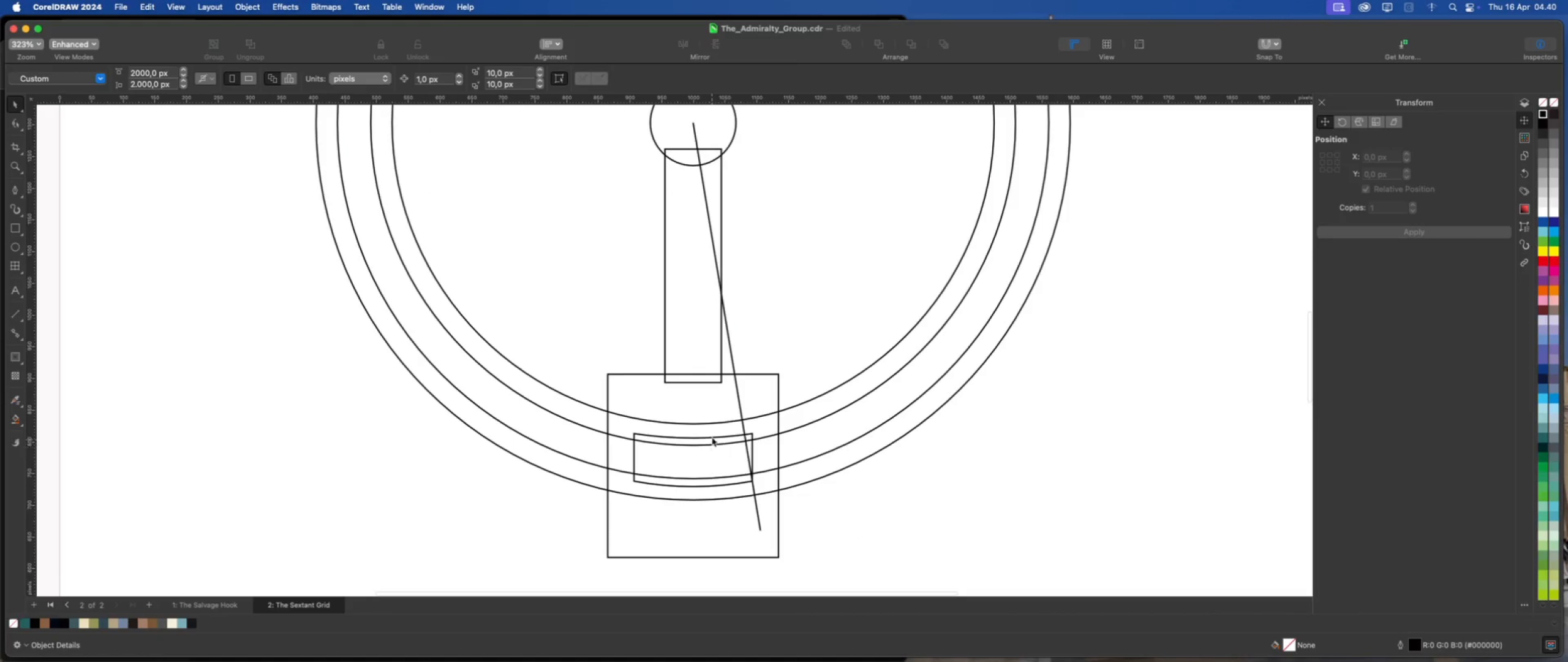 
left_click([712, 436])
 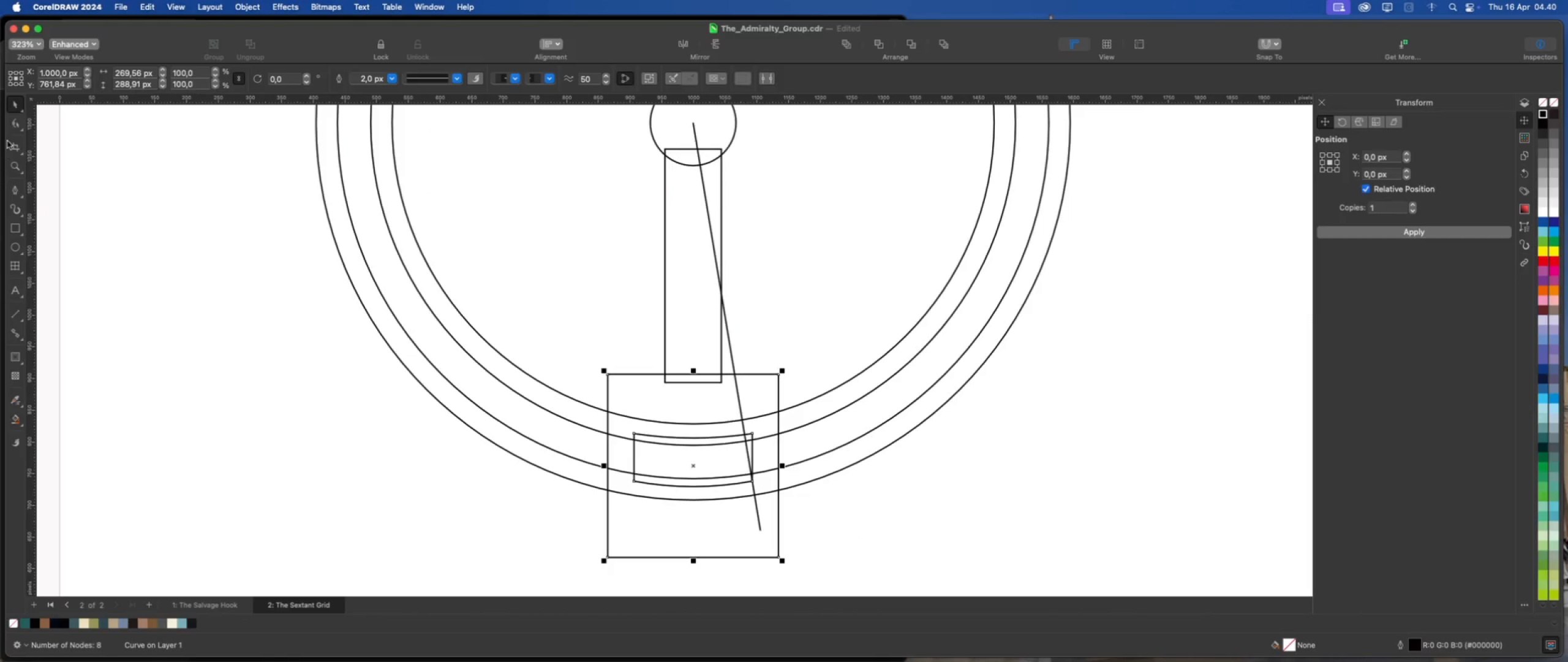 
left_click([15, 120])
 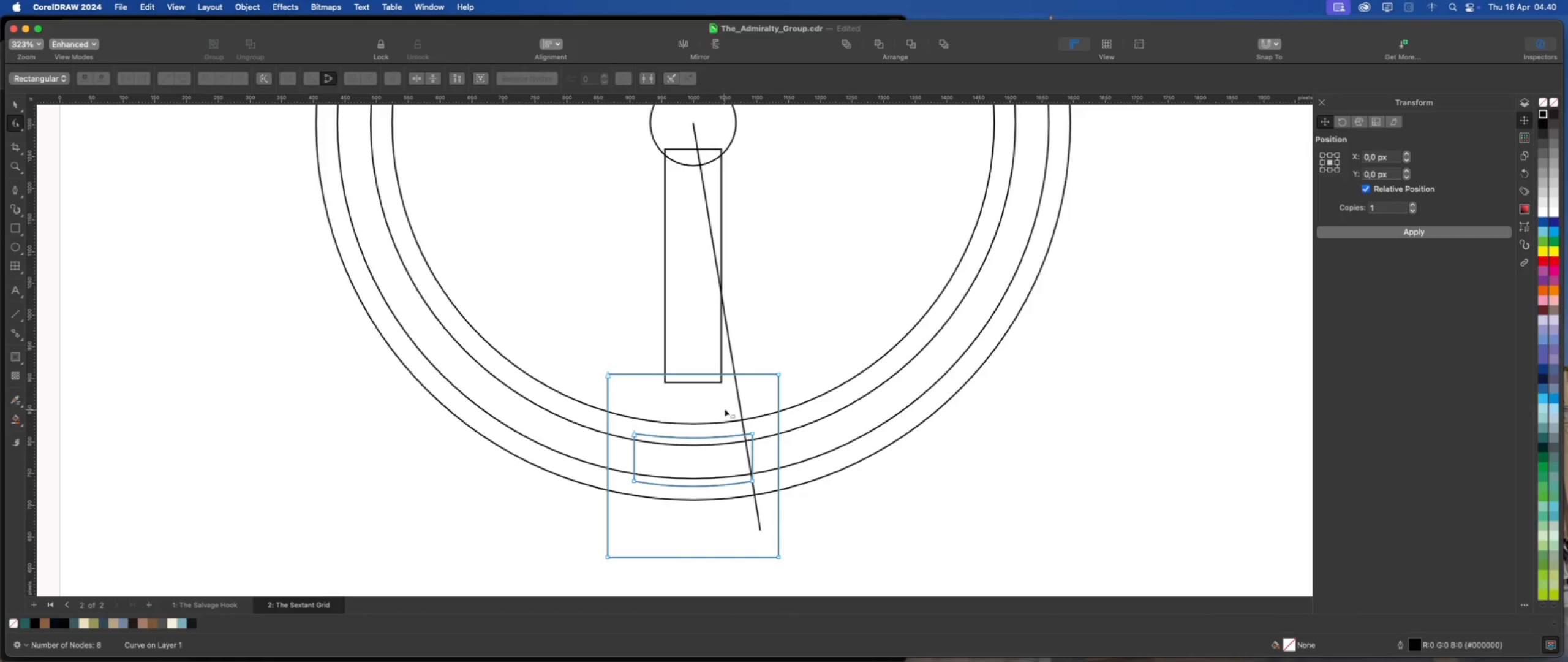 
scroll: coordinate [739, 409], scroll_direction: up, amount: 1.0
 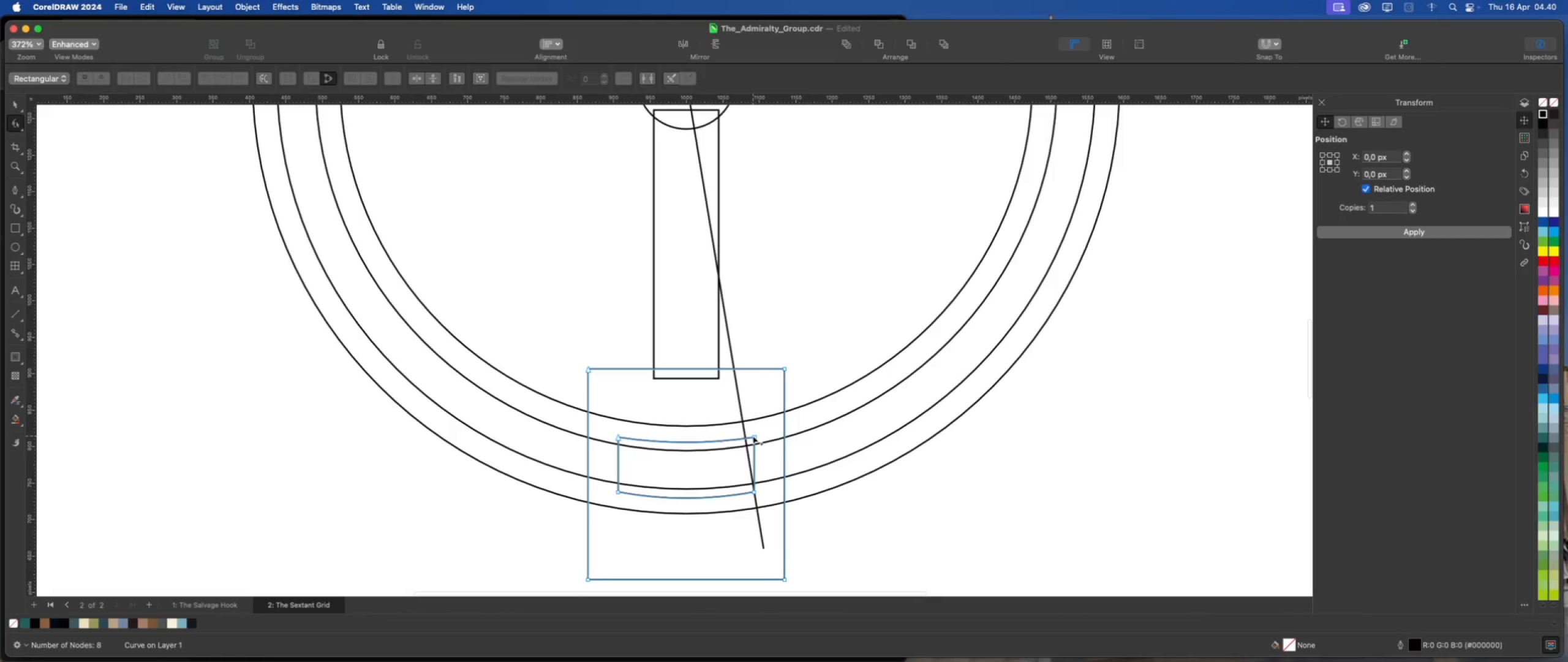 
left_click_drag(start_coordinate=[753, 436], to_coordinate=[746, 438])
 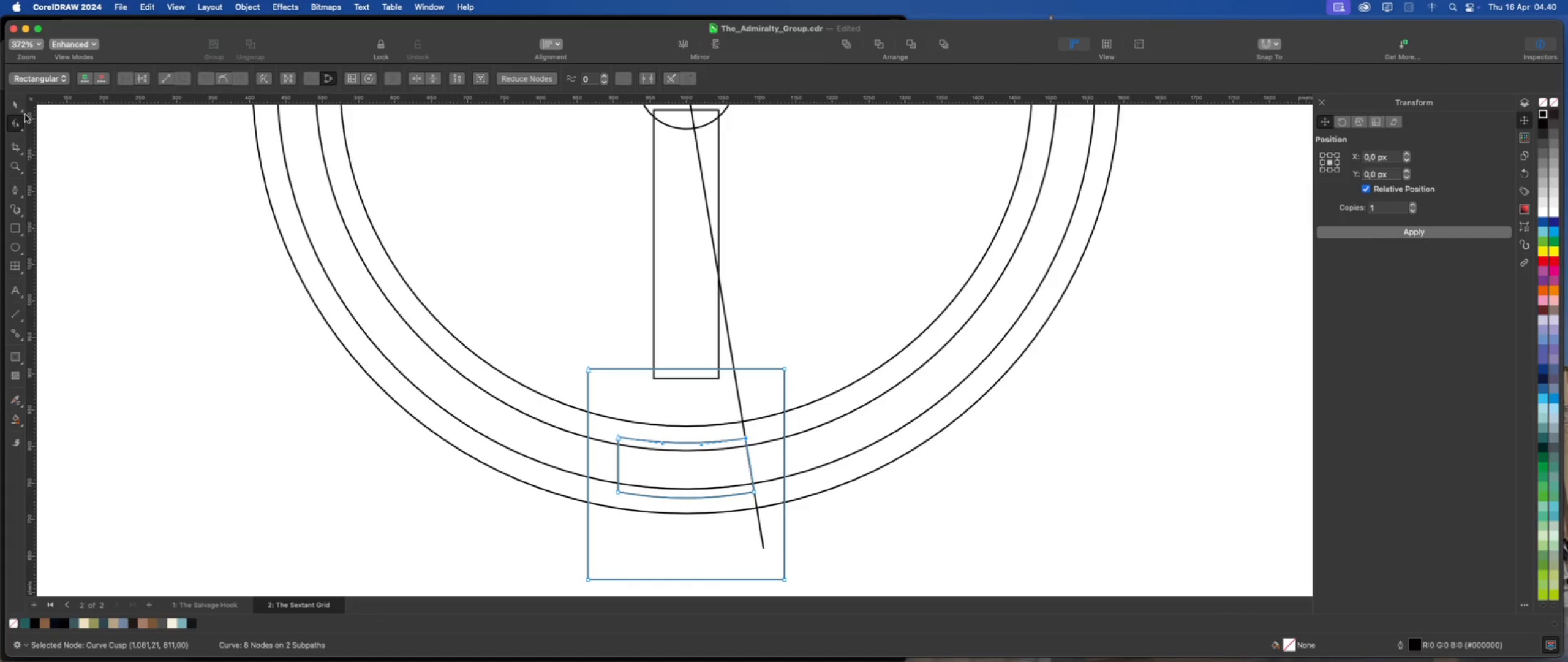 
left_click([15, 103])
 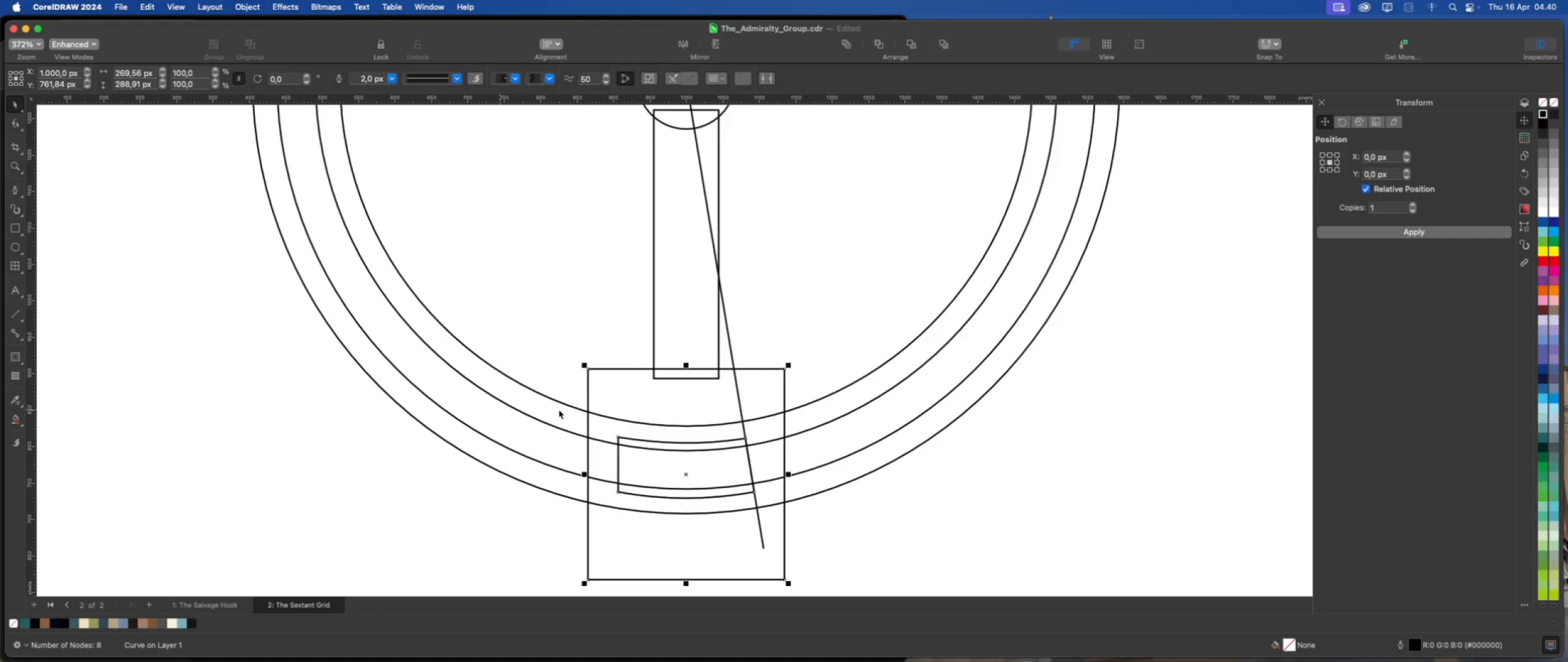 
scroll: coordinate [662, 417], scroll_direction: down, amount: 2.0
 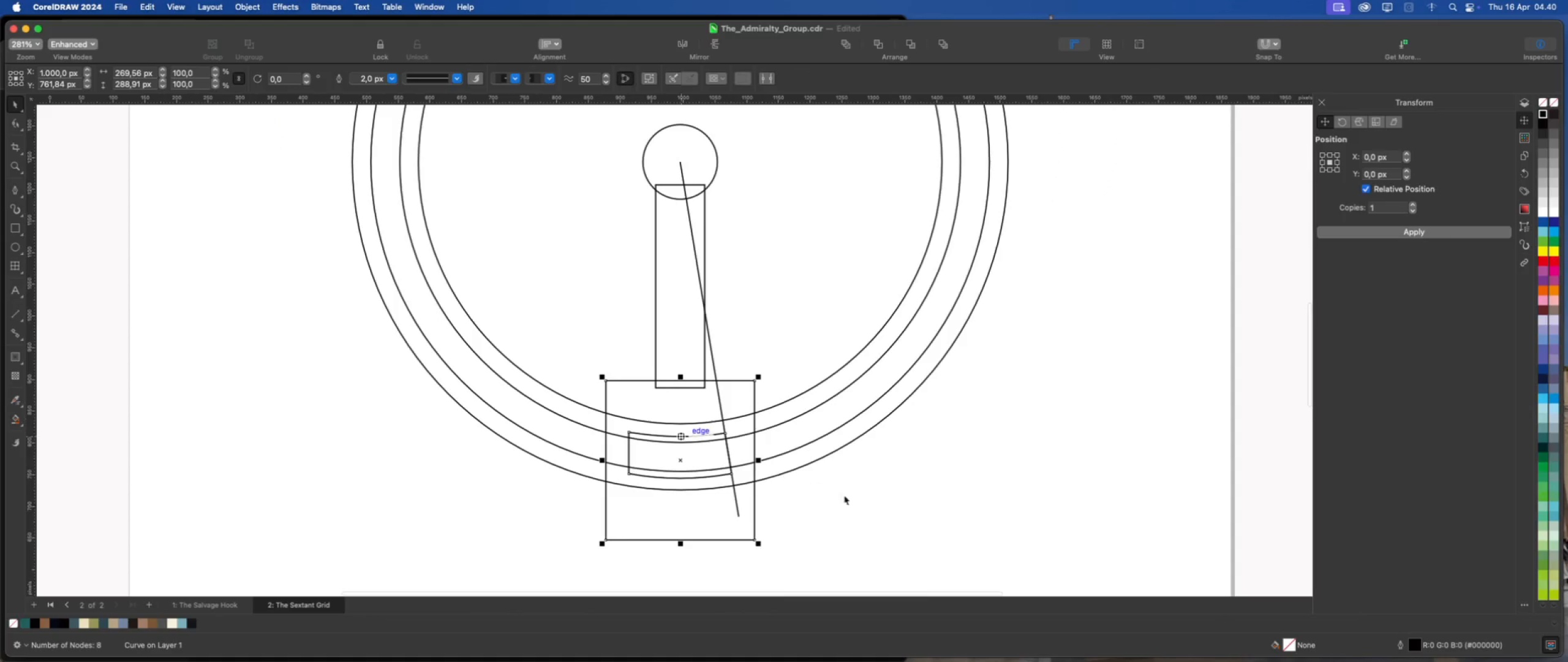 
left_click([858, 498])
 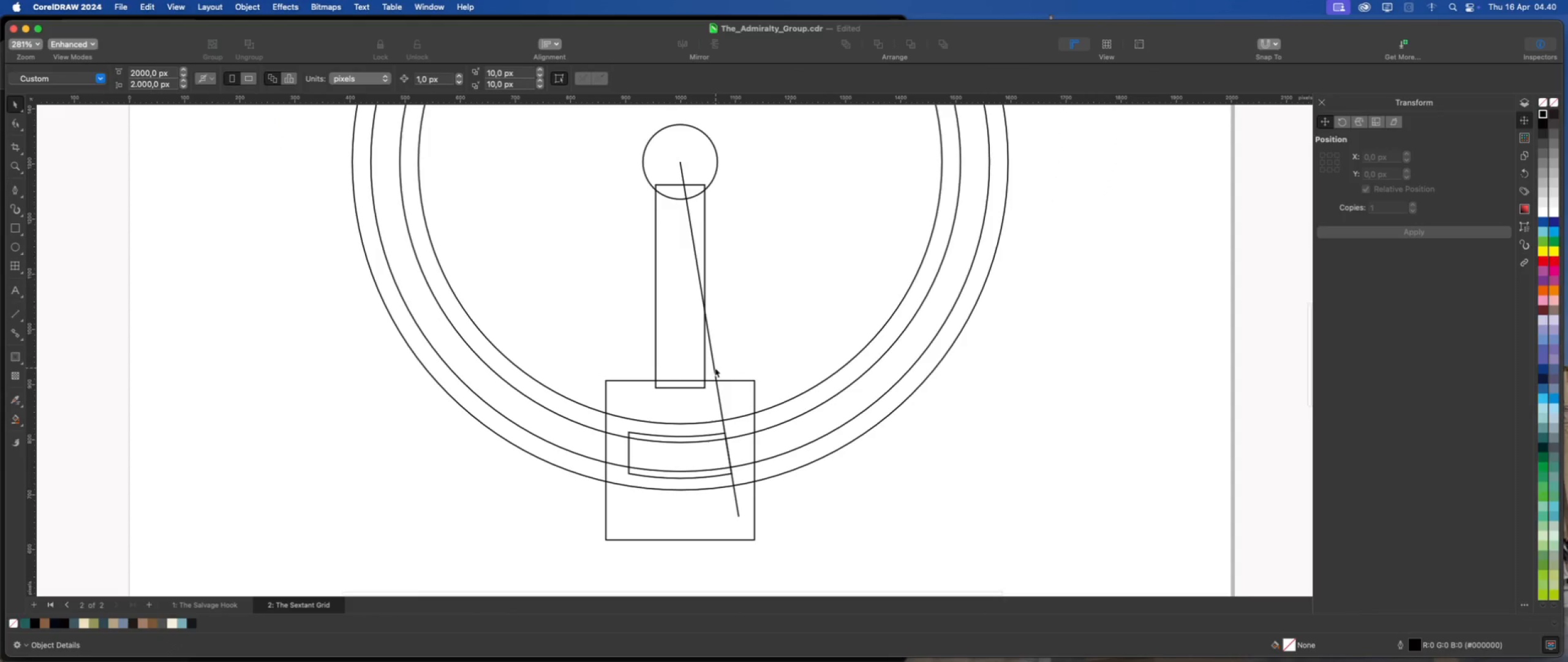 
left_click([714, 367])
 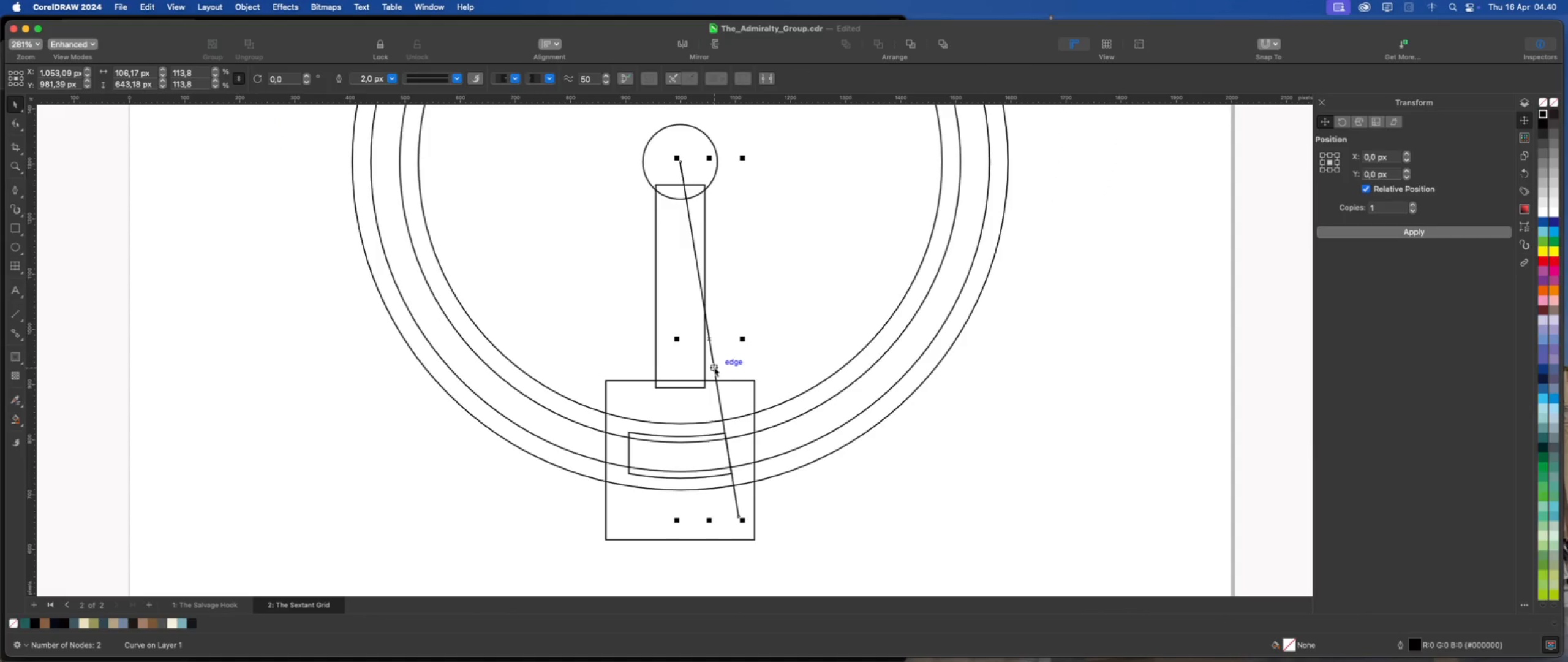 
left_click([714, 367])
 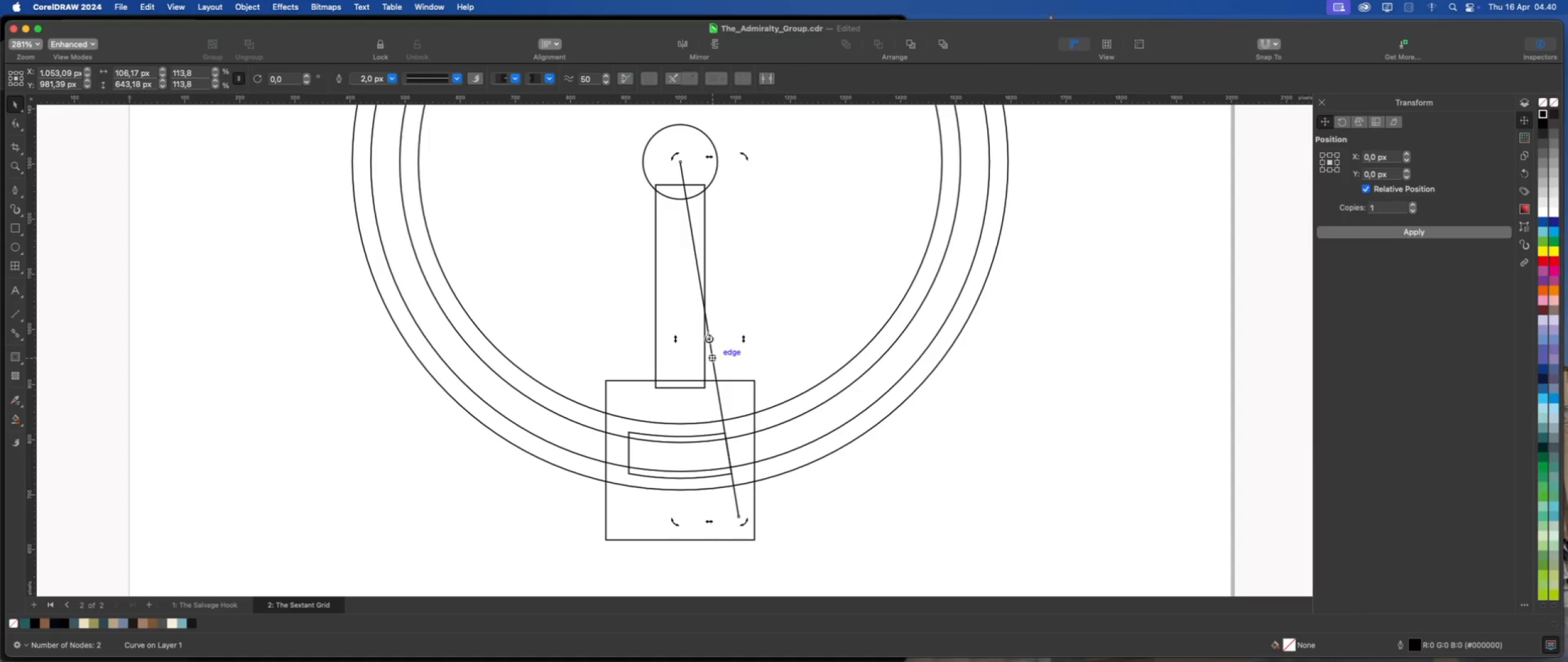 
left_click_drag(start_coordinate=[709, 339], to_coordinate=[679, 162])
 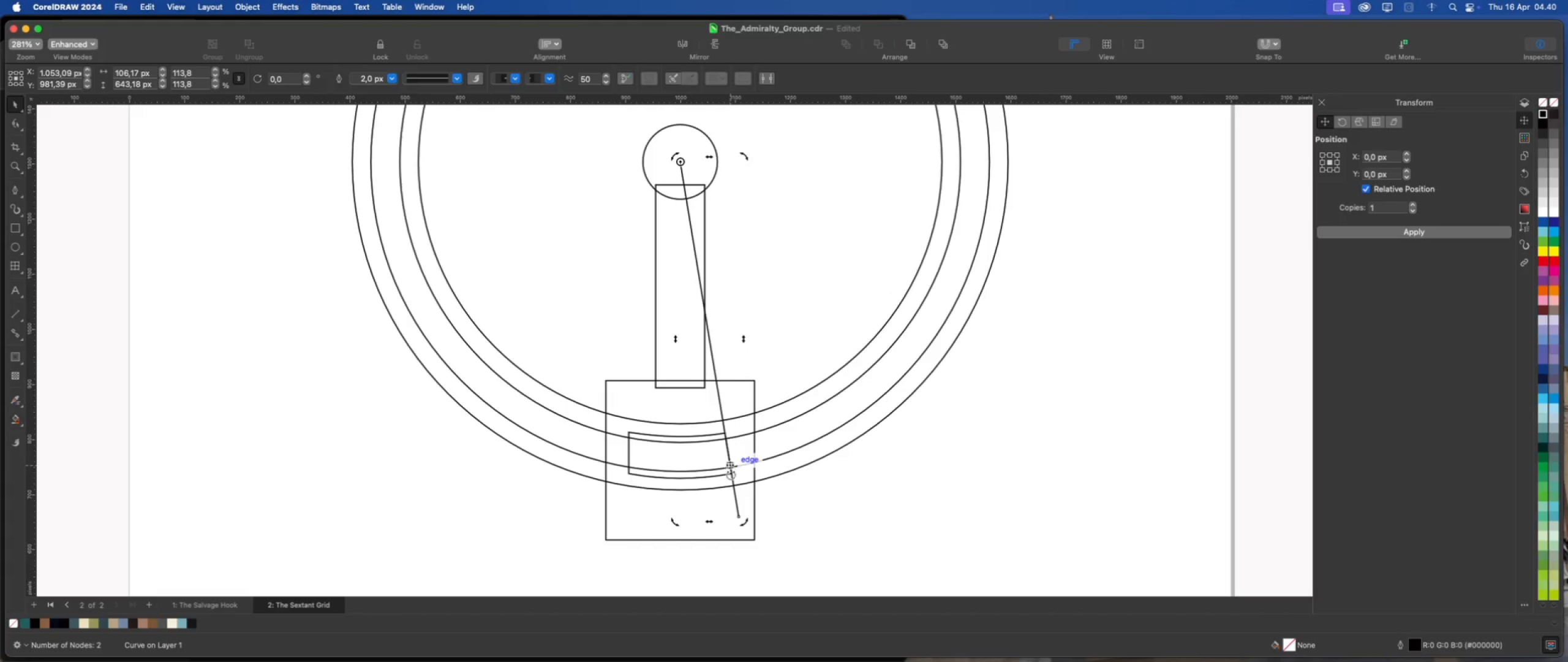 
left_click_drag(start_coordinate=[731, 474], to_coordinate=[628, 473])
 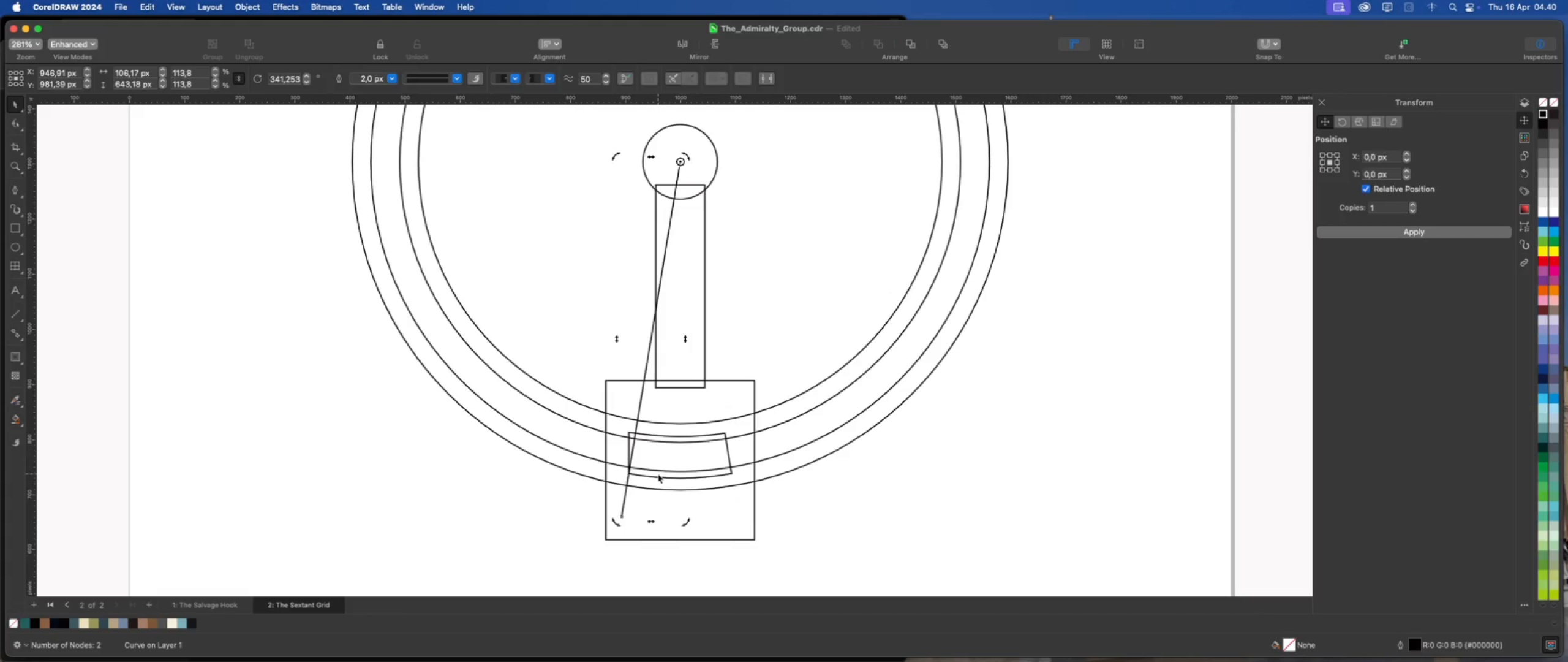 
left_click([658, 474])
 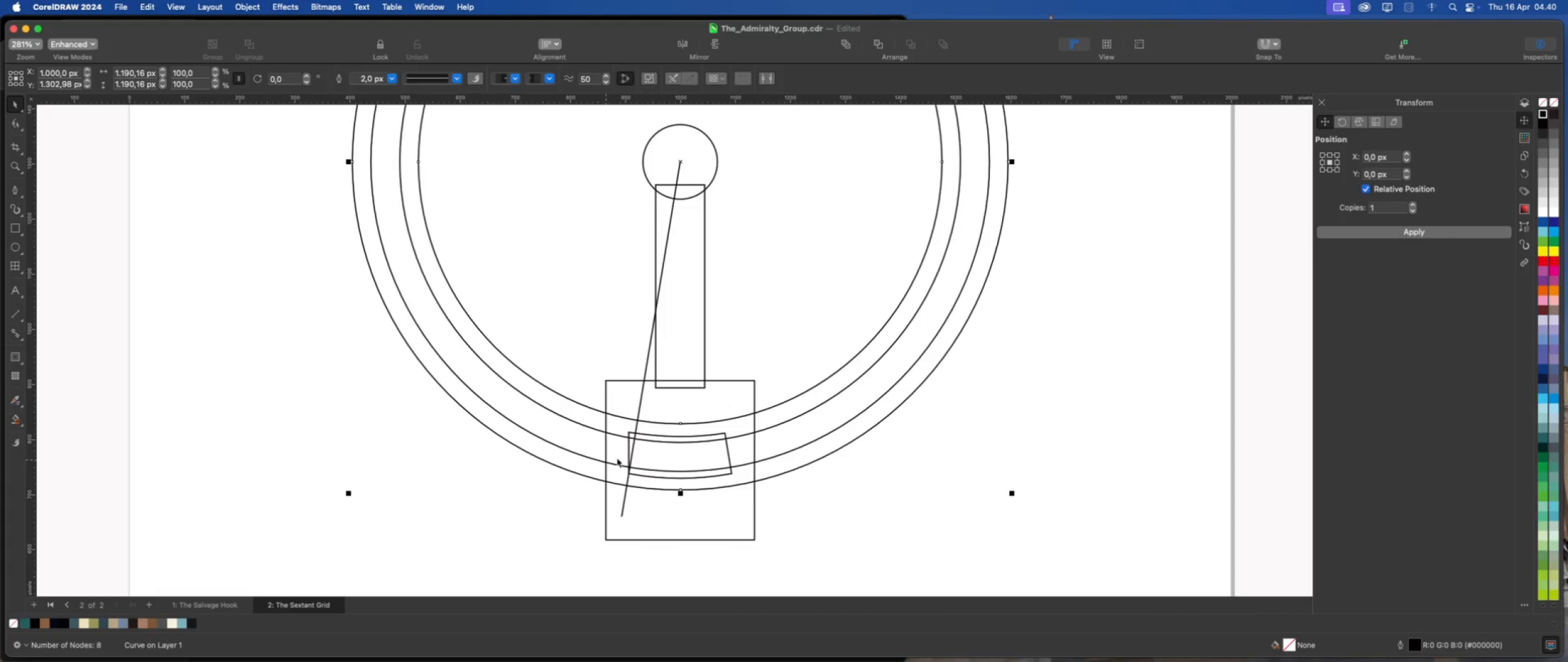 
left_click([620, 445])
 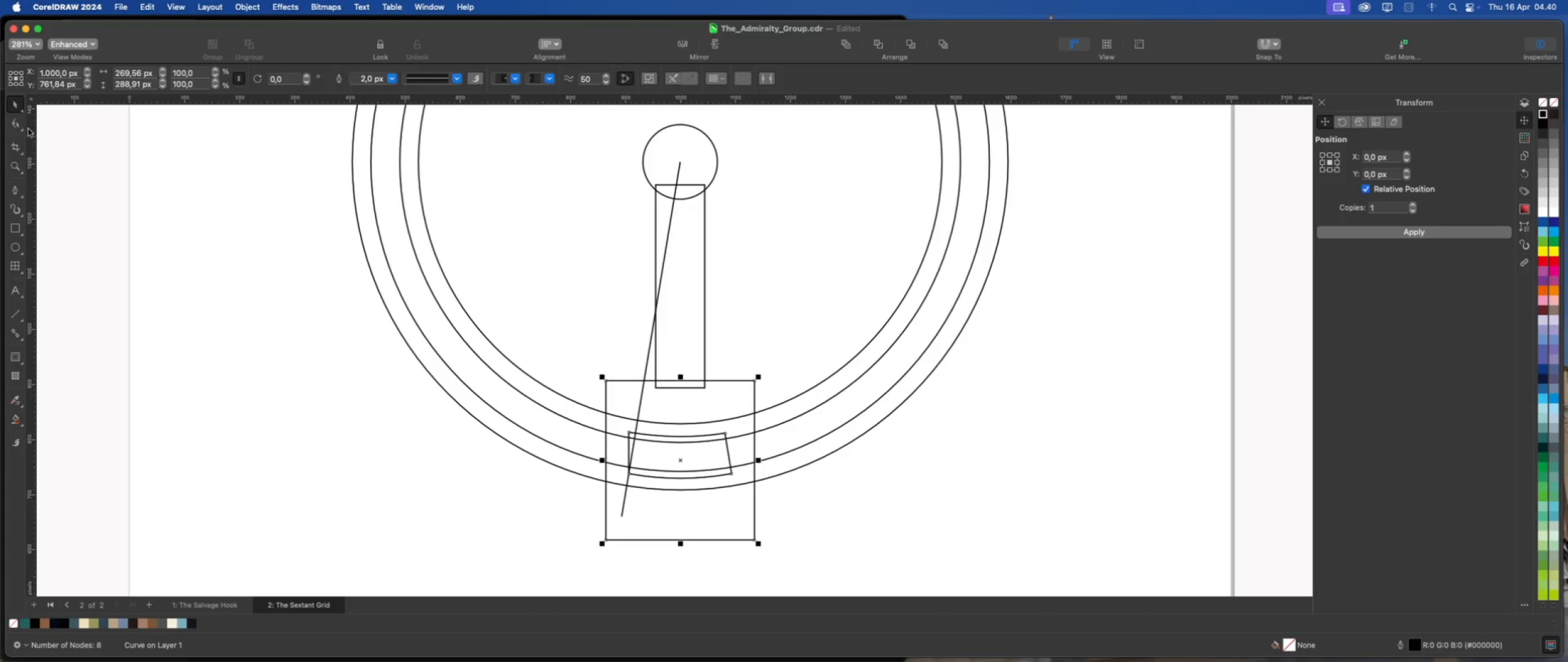 
left_click([13, 121])
 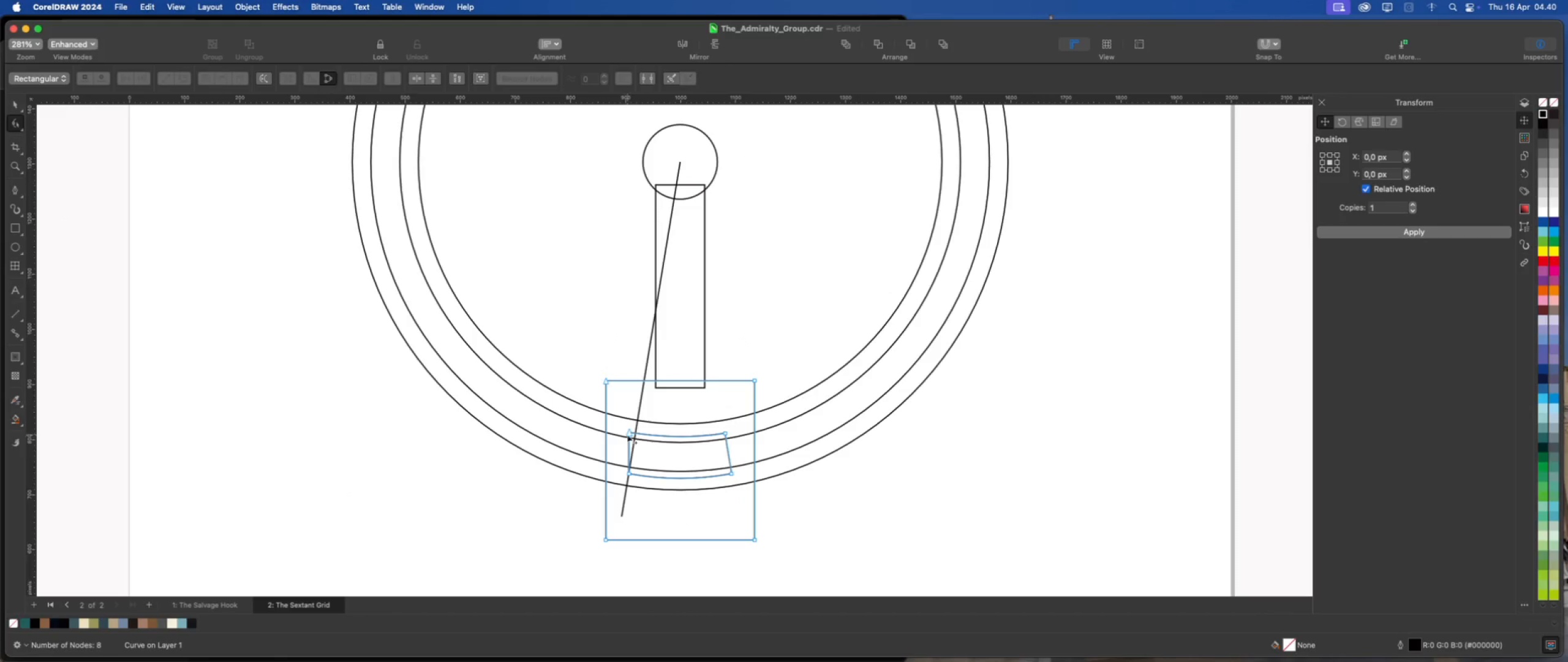 
left_click_drag(start_coordinate=[629, 433], to_coordinate=[635, 433])
 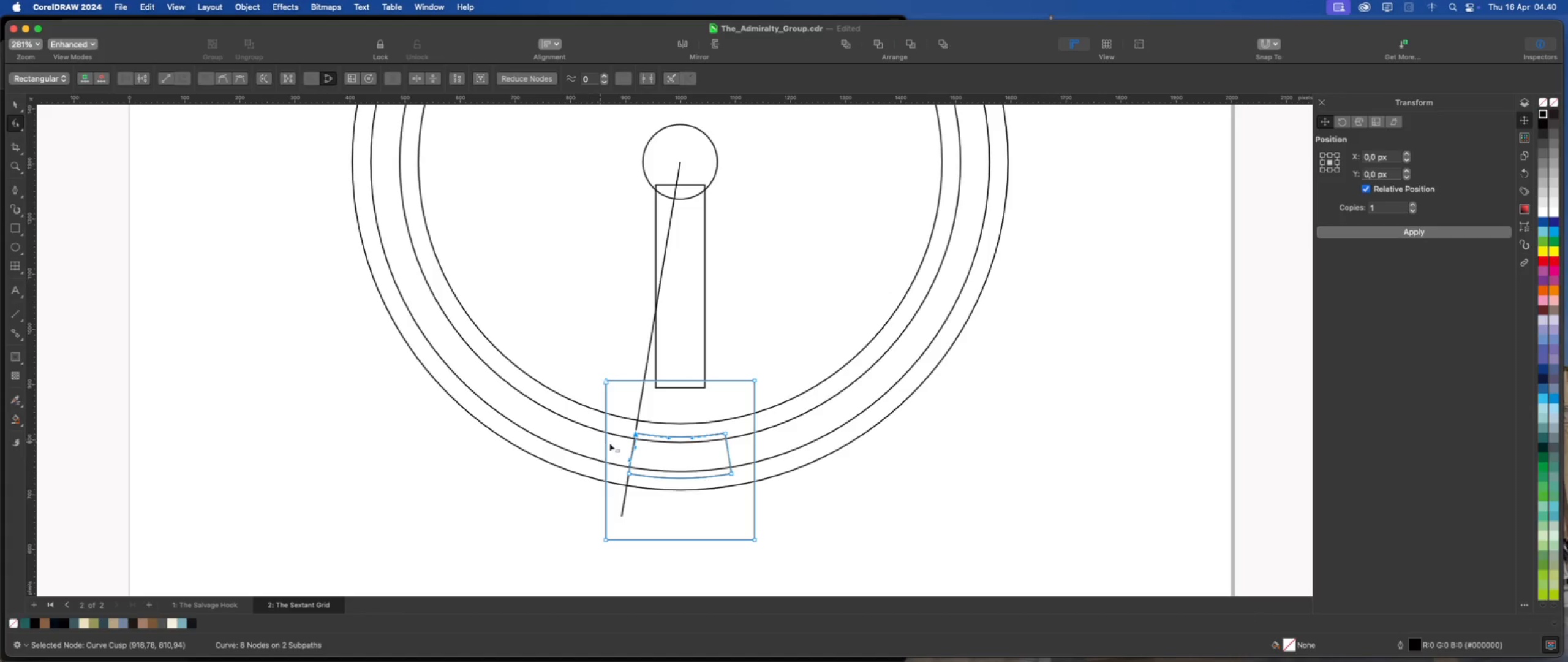 
scroll: coordinate [628, 455], scroll_direction: up, amount: 8.0
 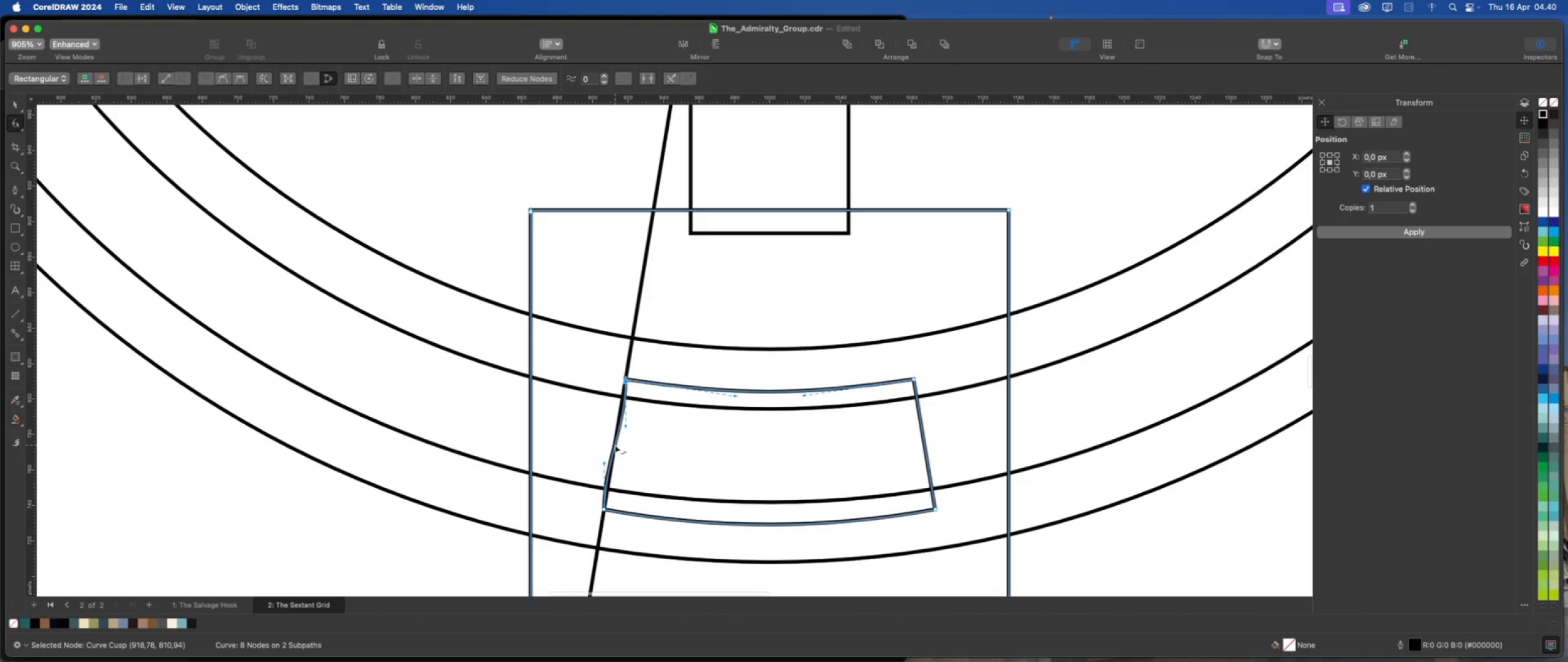 
right_click([615, 445])
 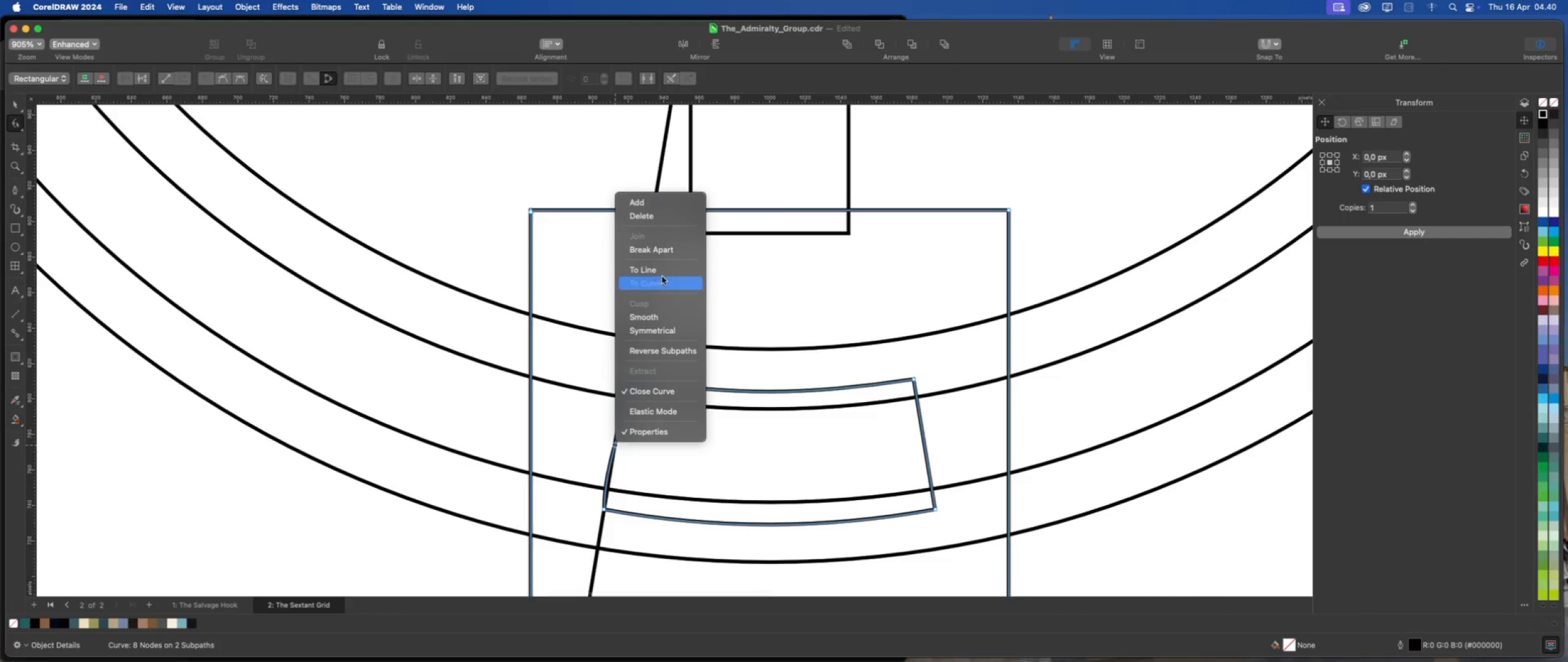 
left_click([662, 273])
 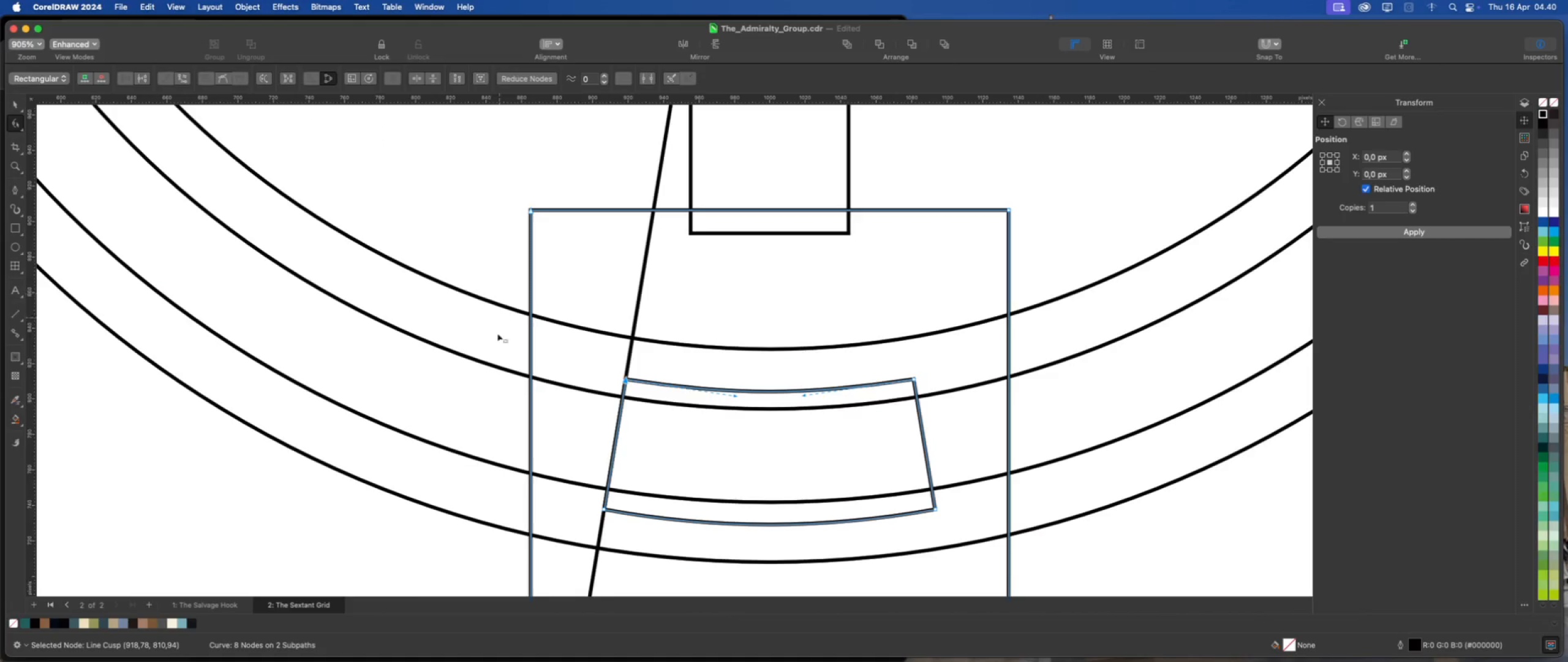 
scroll: coordinate [618, 477], scroll_direction: down, amount: 7.0
 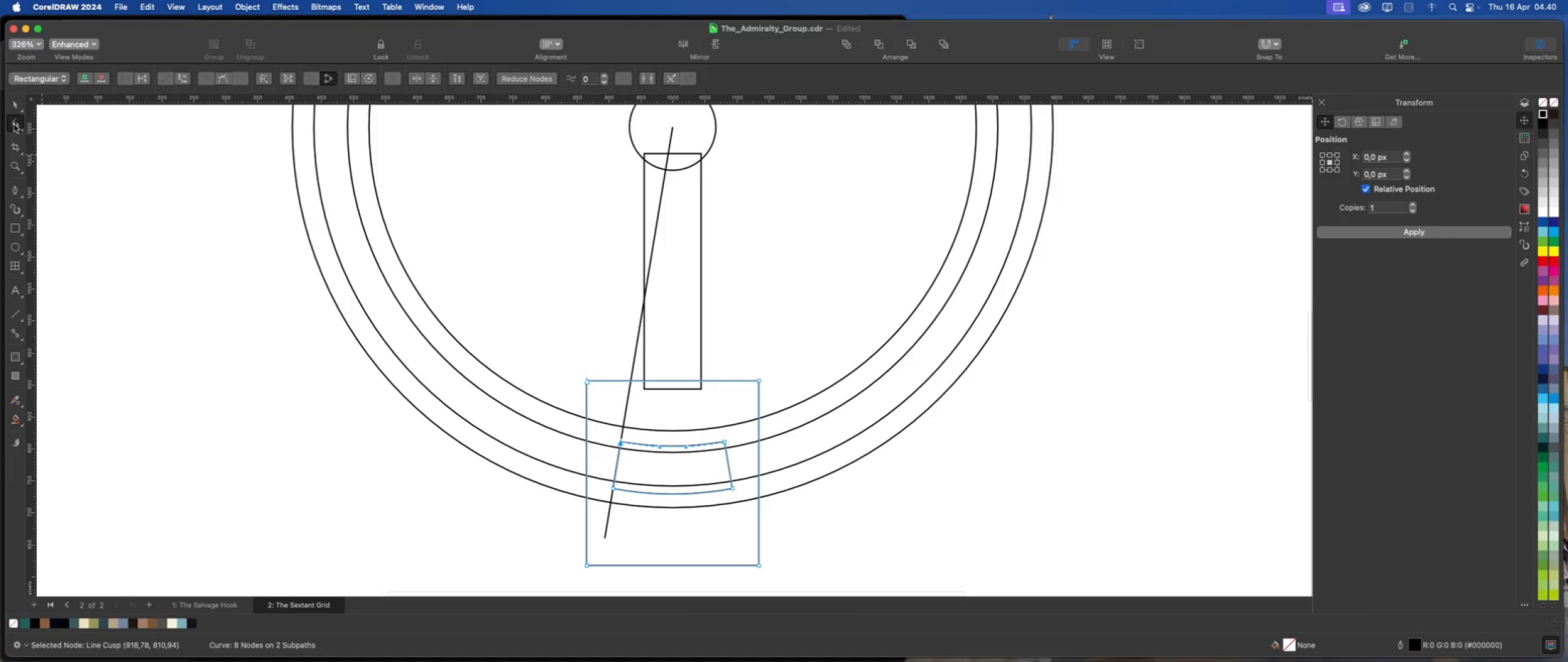 
left_click([12, 104])
 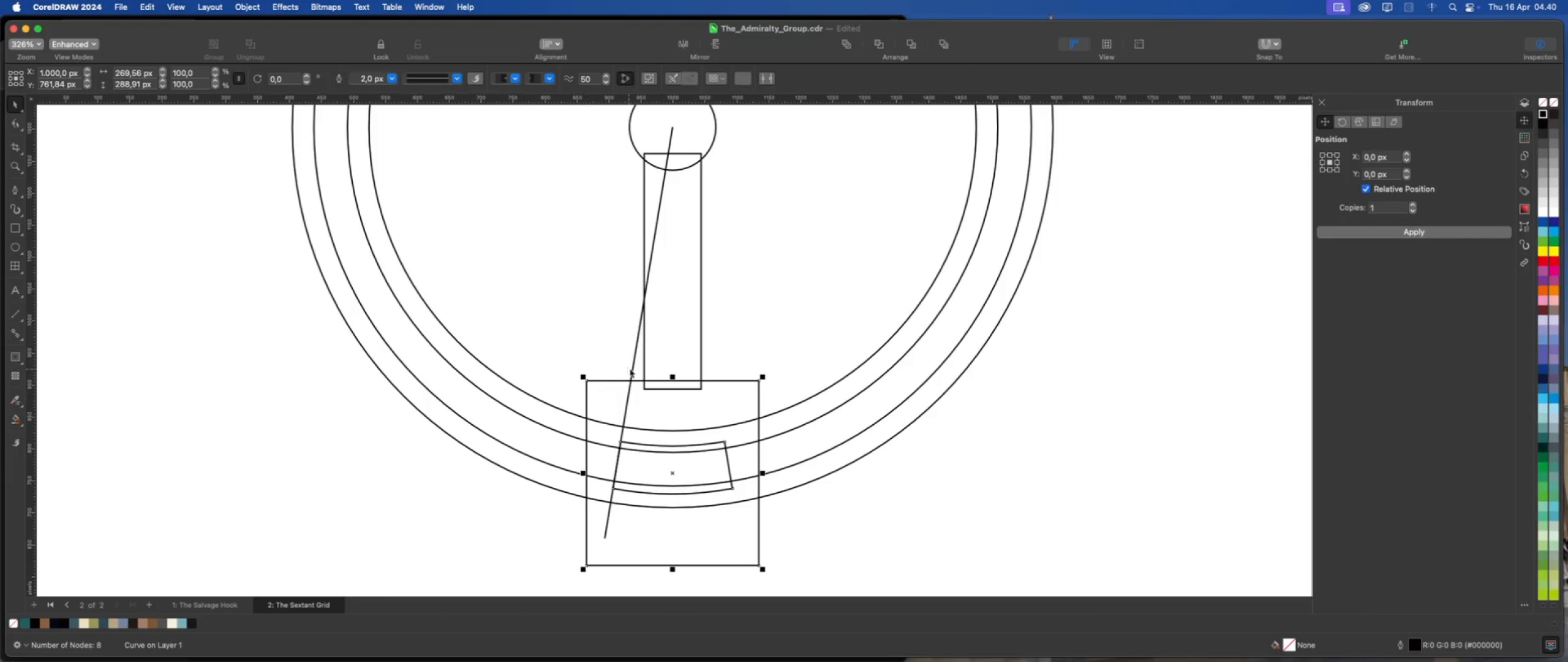 
left_click([633, 367])
 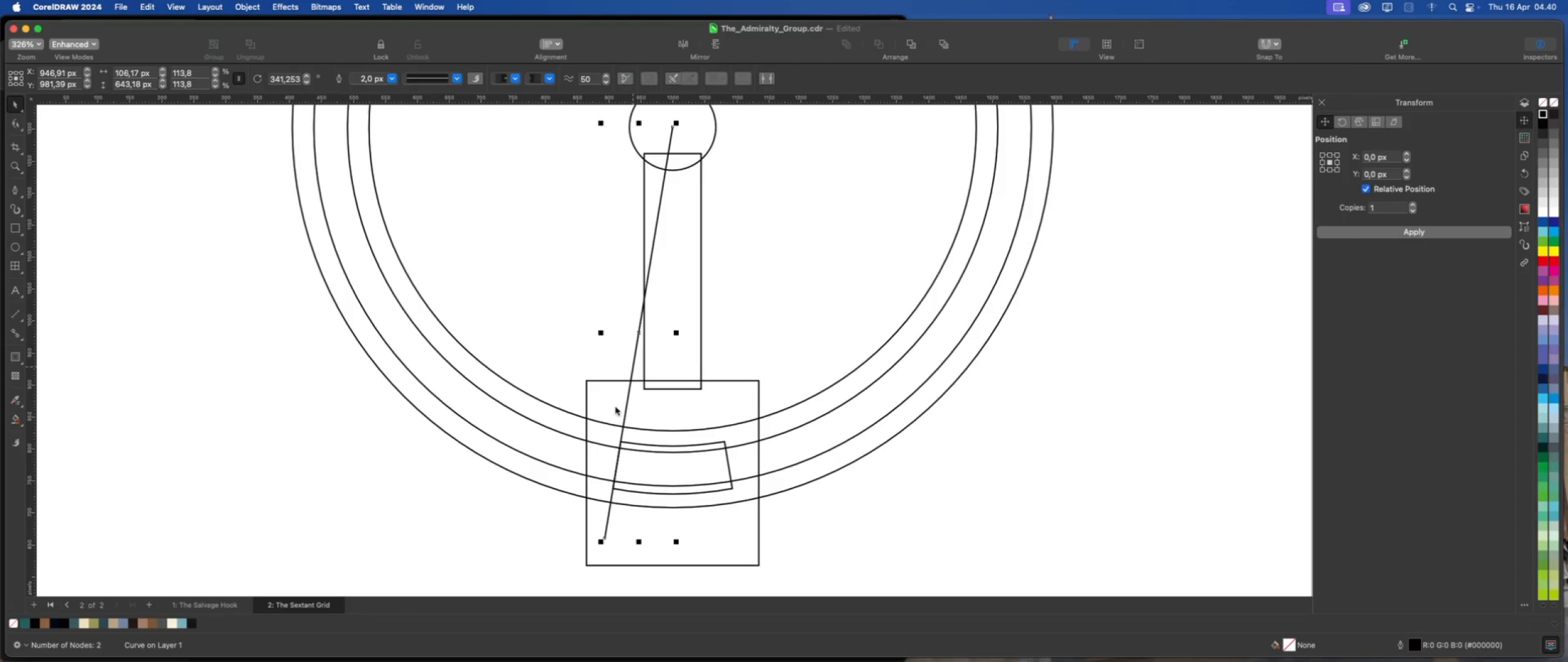 
scroll: coordinate [630, 490], scroll_direction: down, amount: 3.0
 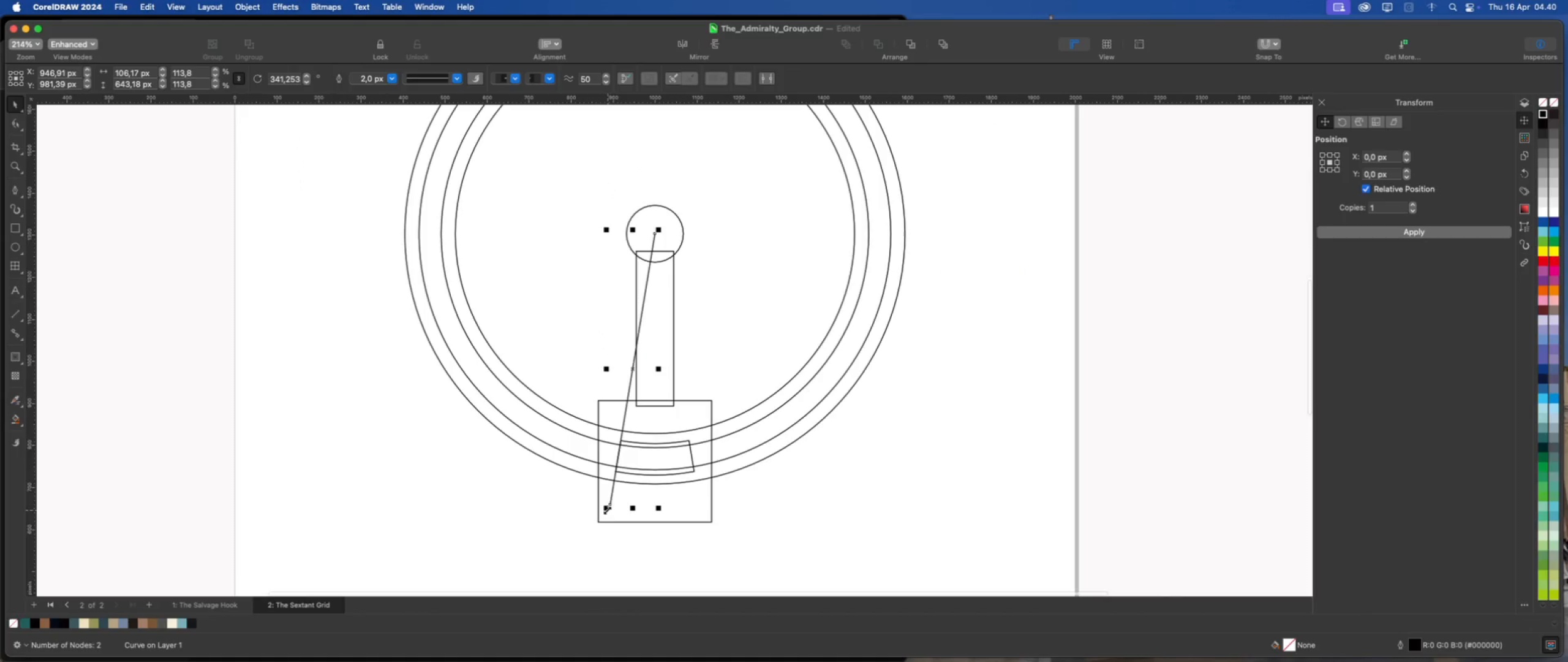 
left_click_drag(start_coordinate=[605, 510], to_coordinate=[579, 563])
 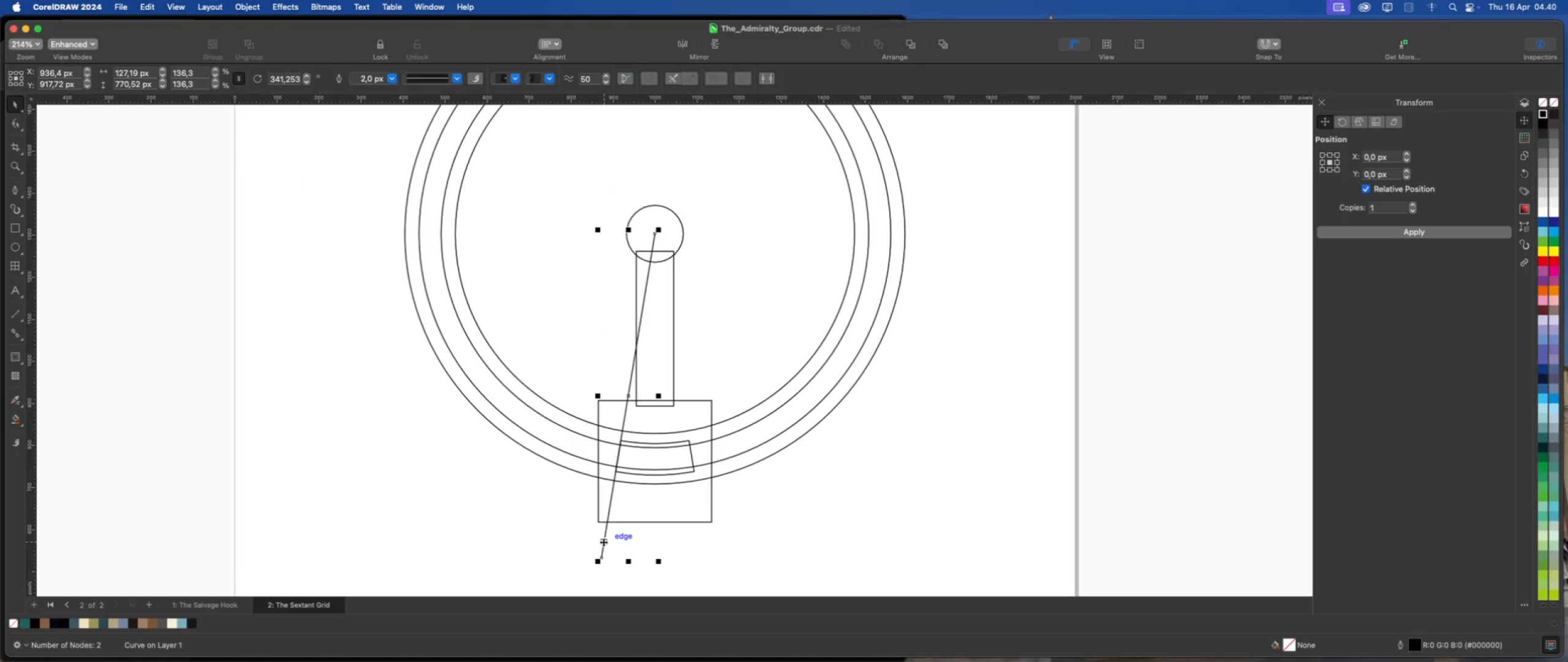 
left_click([603, 542])
 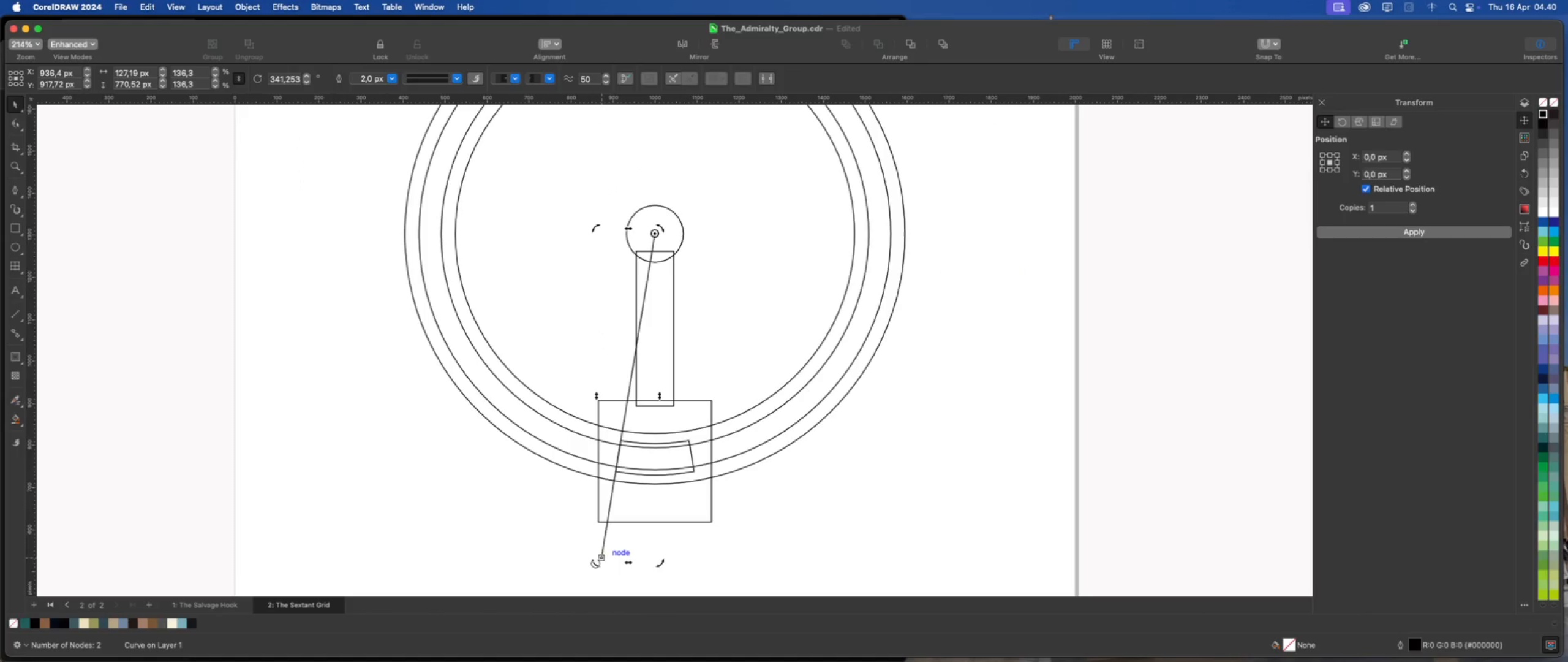 
left_click_drag(start_coordinate=[594, 564], to_coordinate=[570, 561])
 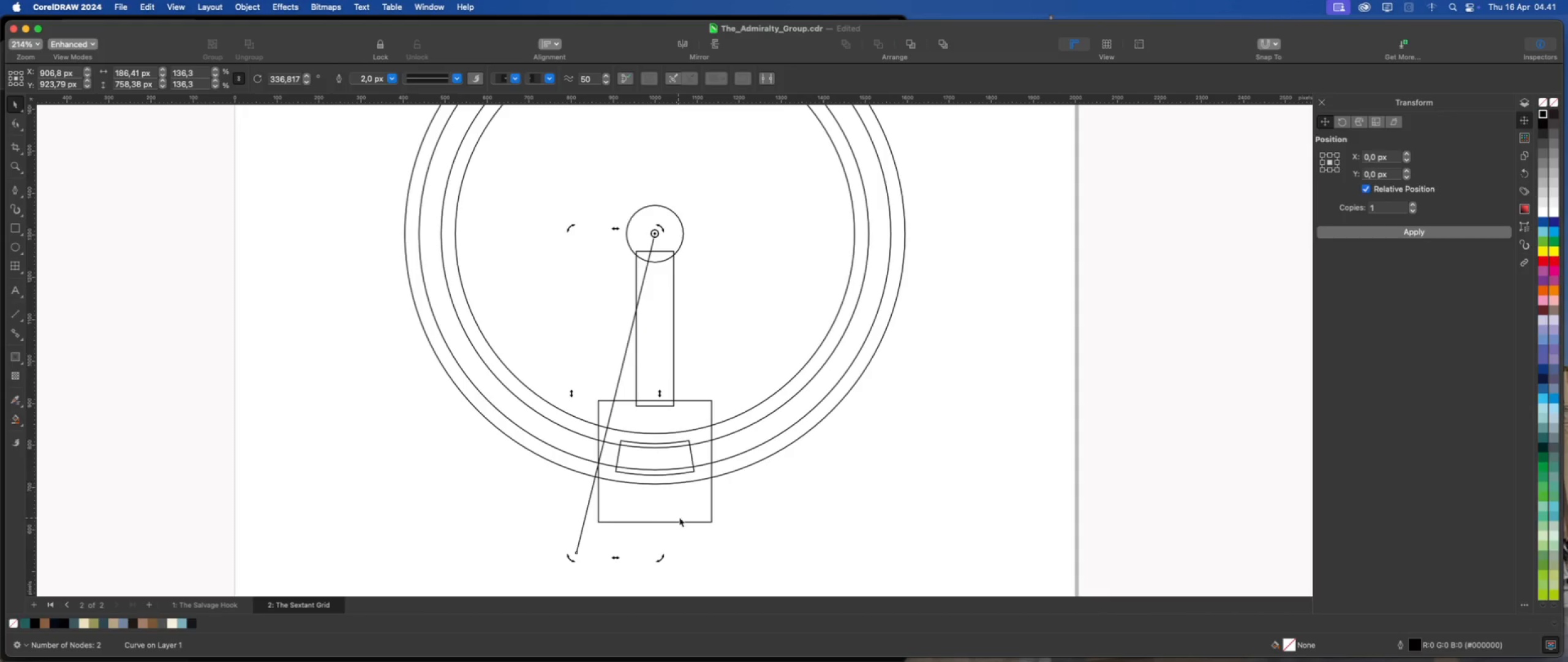 
left_click([679, 517])
 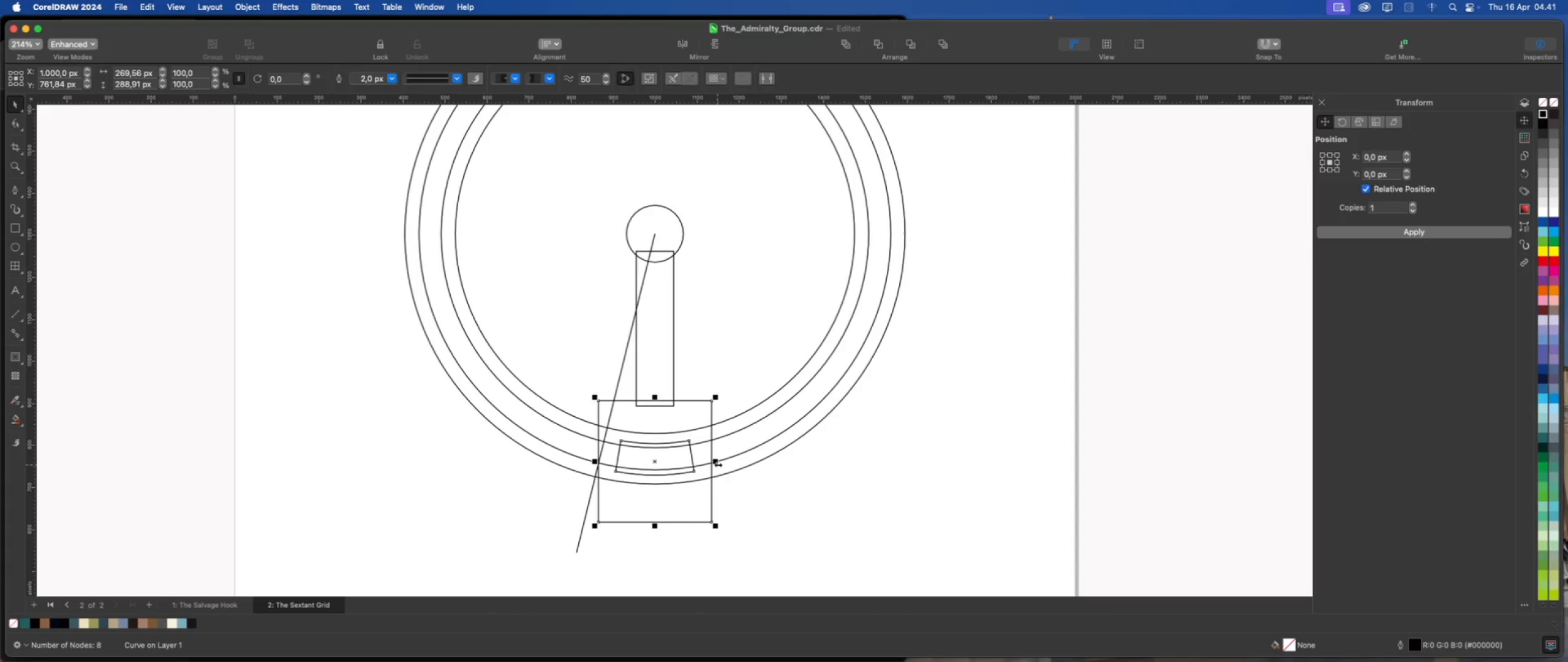 
left_click_drag(start_coordinate=[718, 465], to_coordinate=[737, 465])
 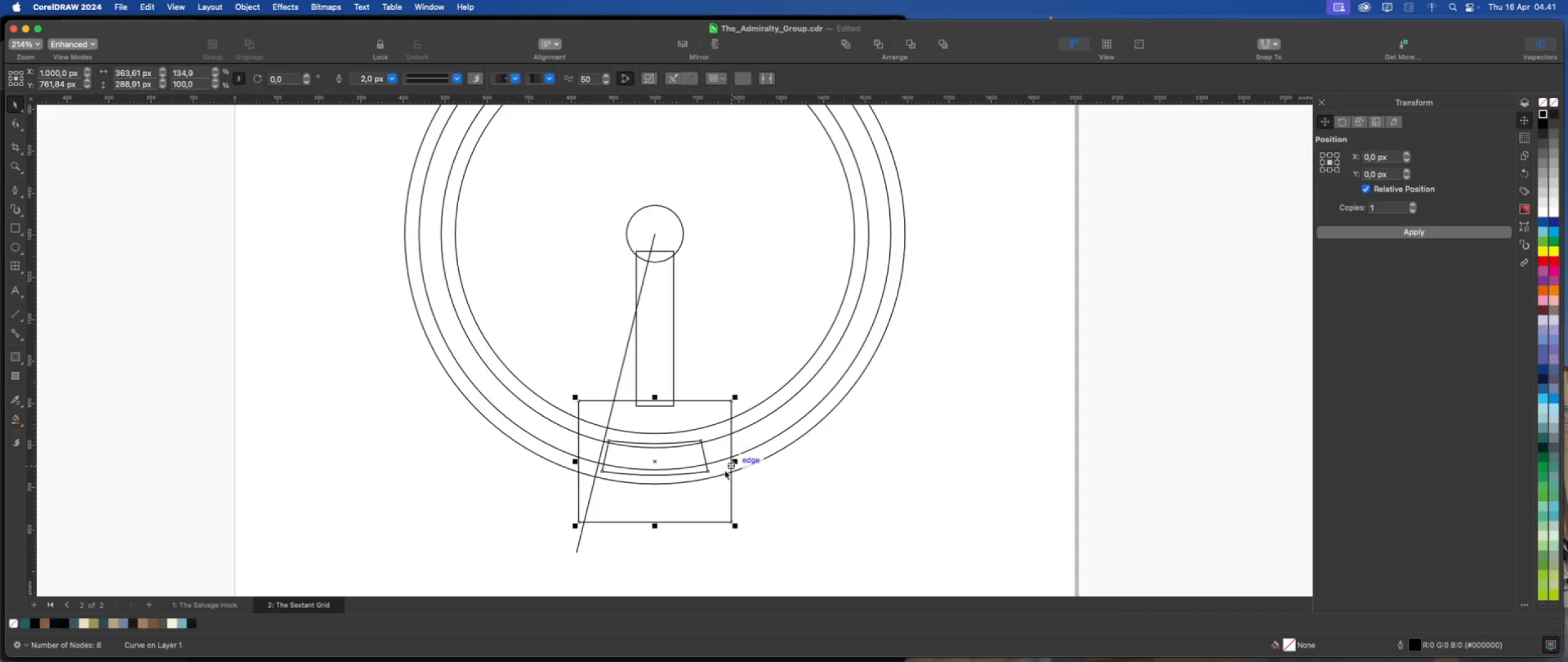 
hold_key(key=ShiftLeft, duration=2.82)
 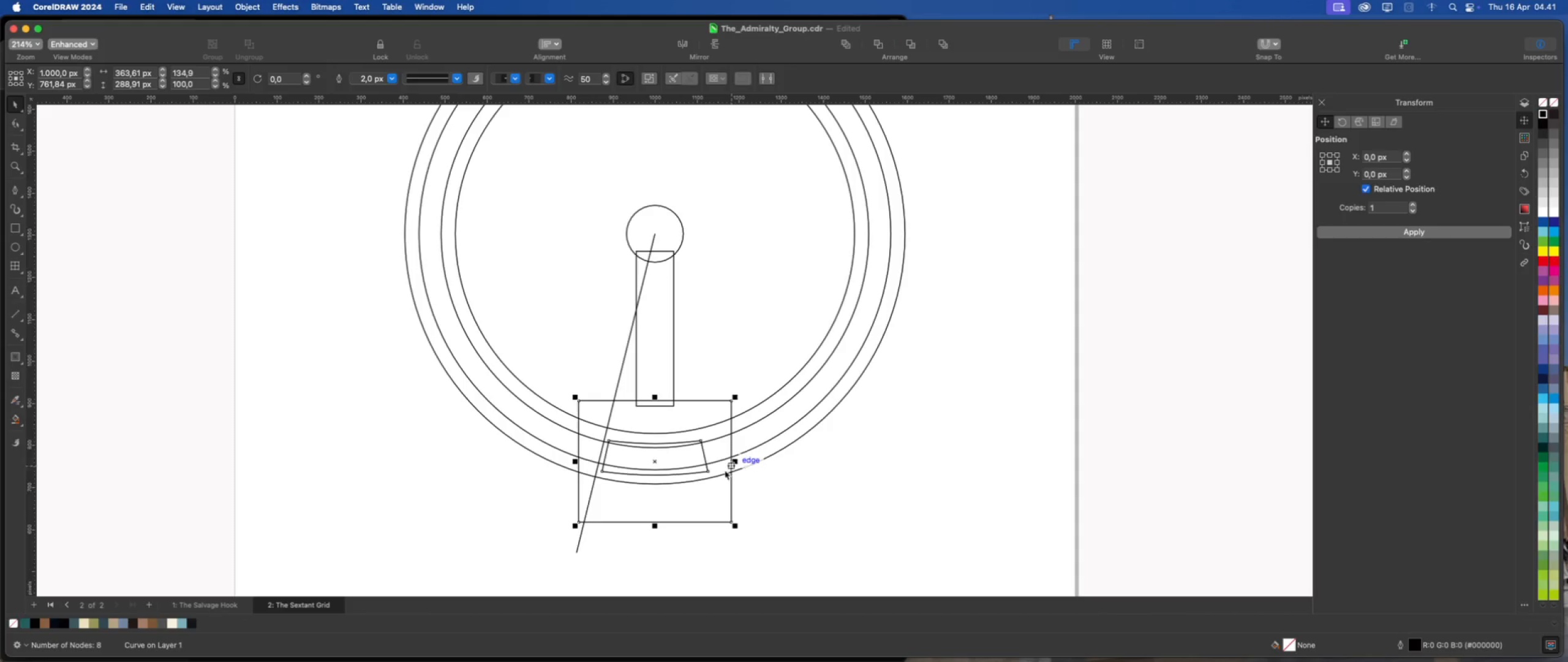 
key(Meta+Z)
 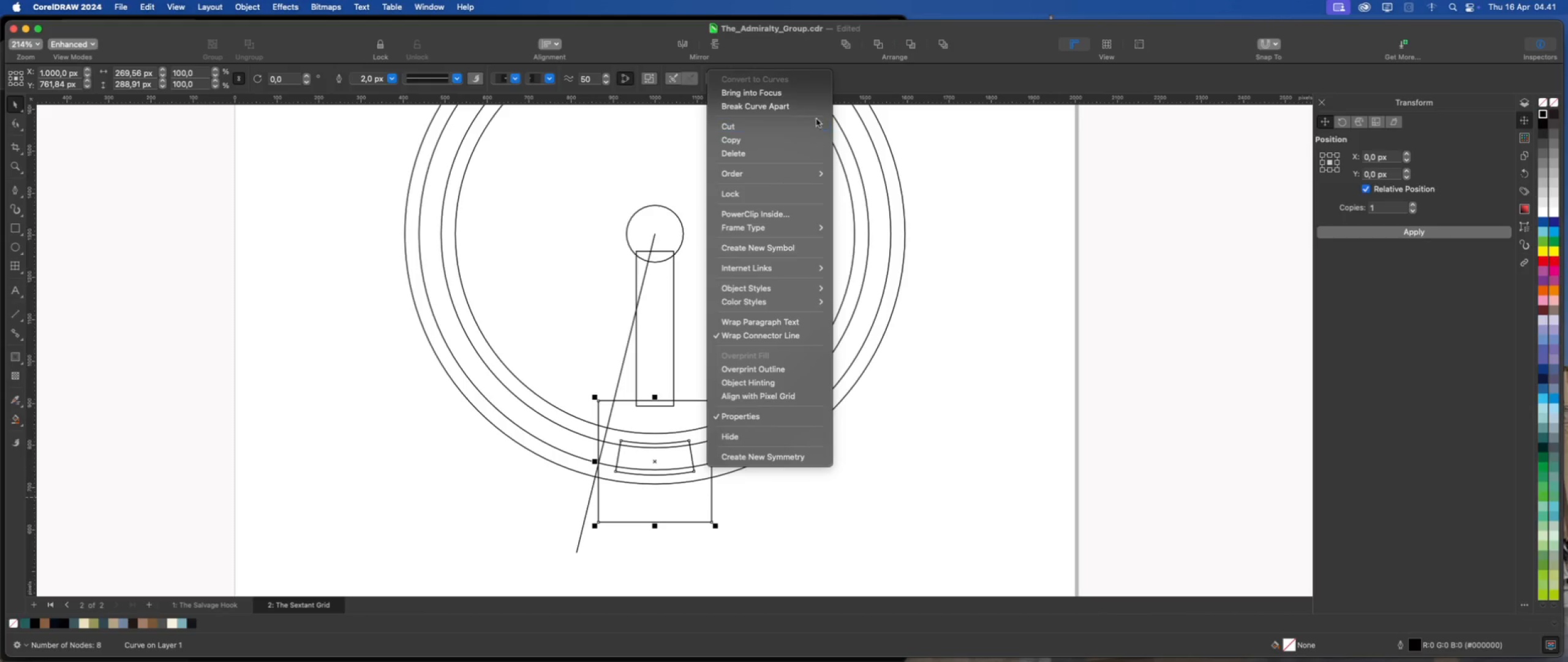 
left_click([816, 105])
 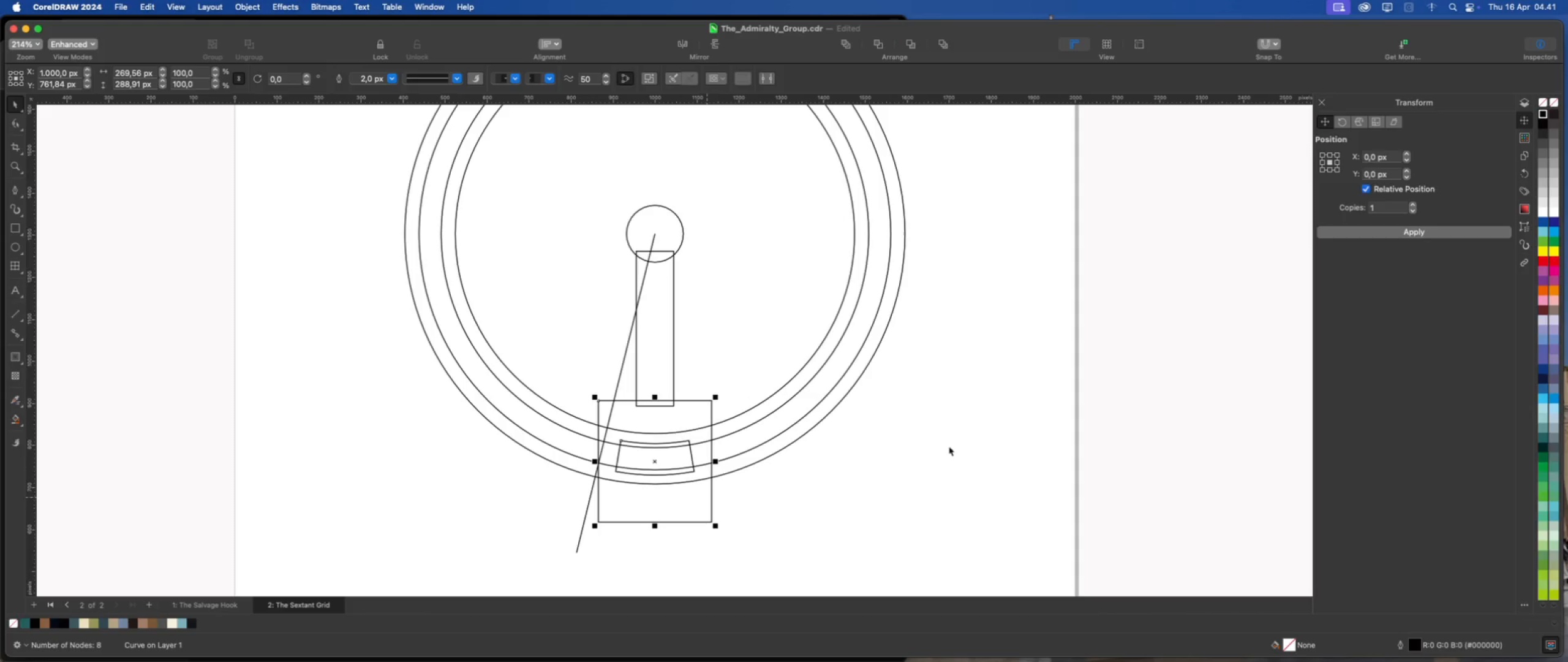 
left_click([949, 446])
 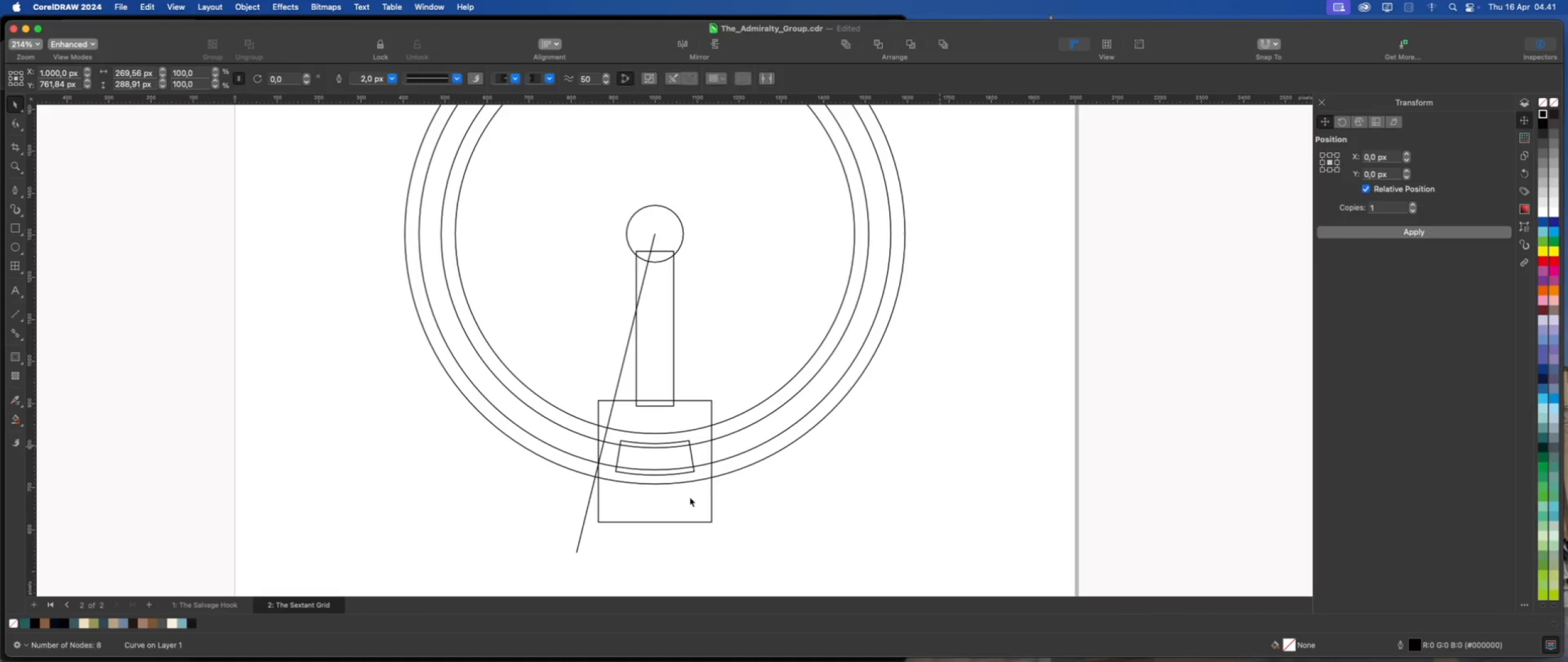 
left_click([688, 498])
 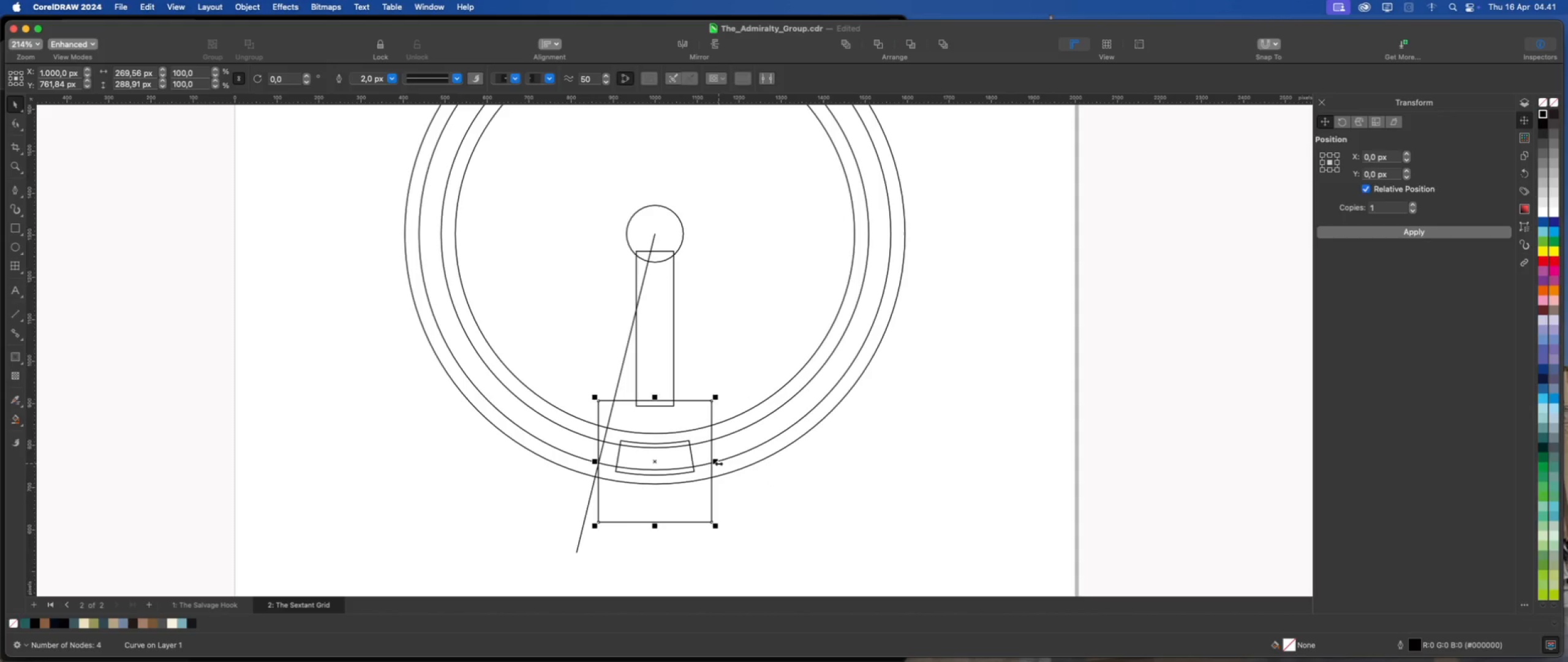 
left_click_drag(start_coordinate=[718, 463], to_coordinate=[746, 463])
 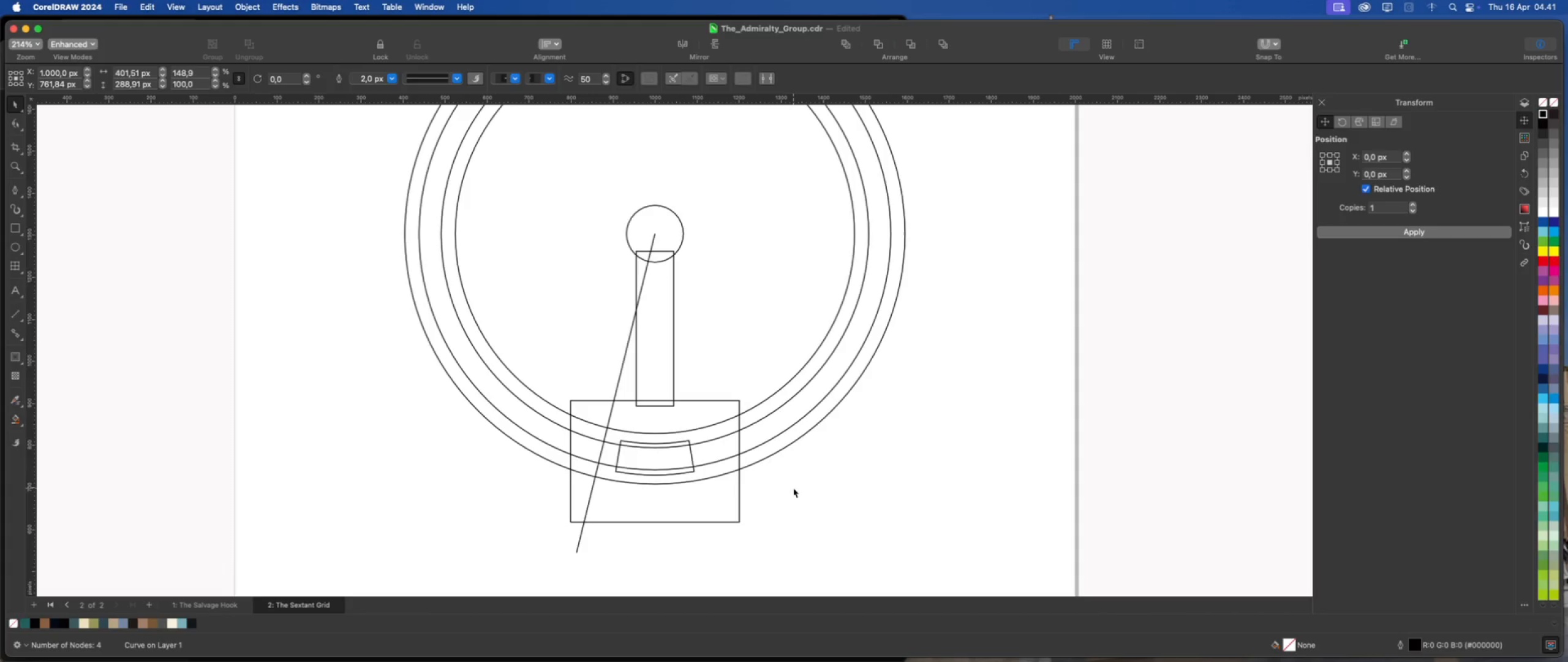 
hold_key(key=ShiftLeft, duration=3.18)
 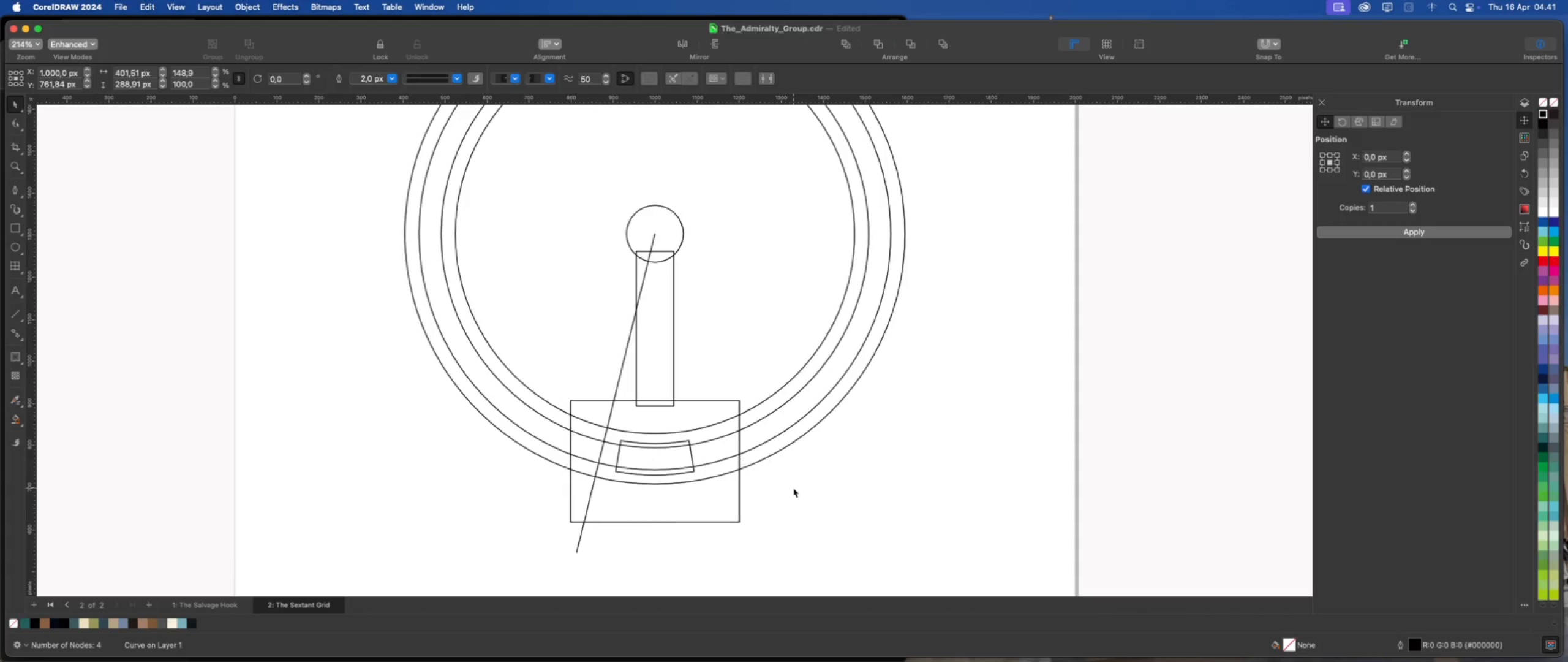 
left_click([793, 488])
 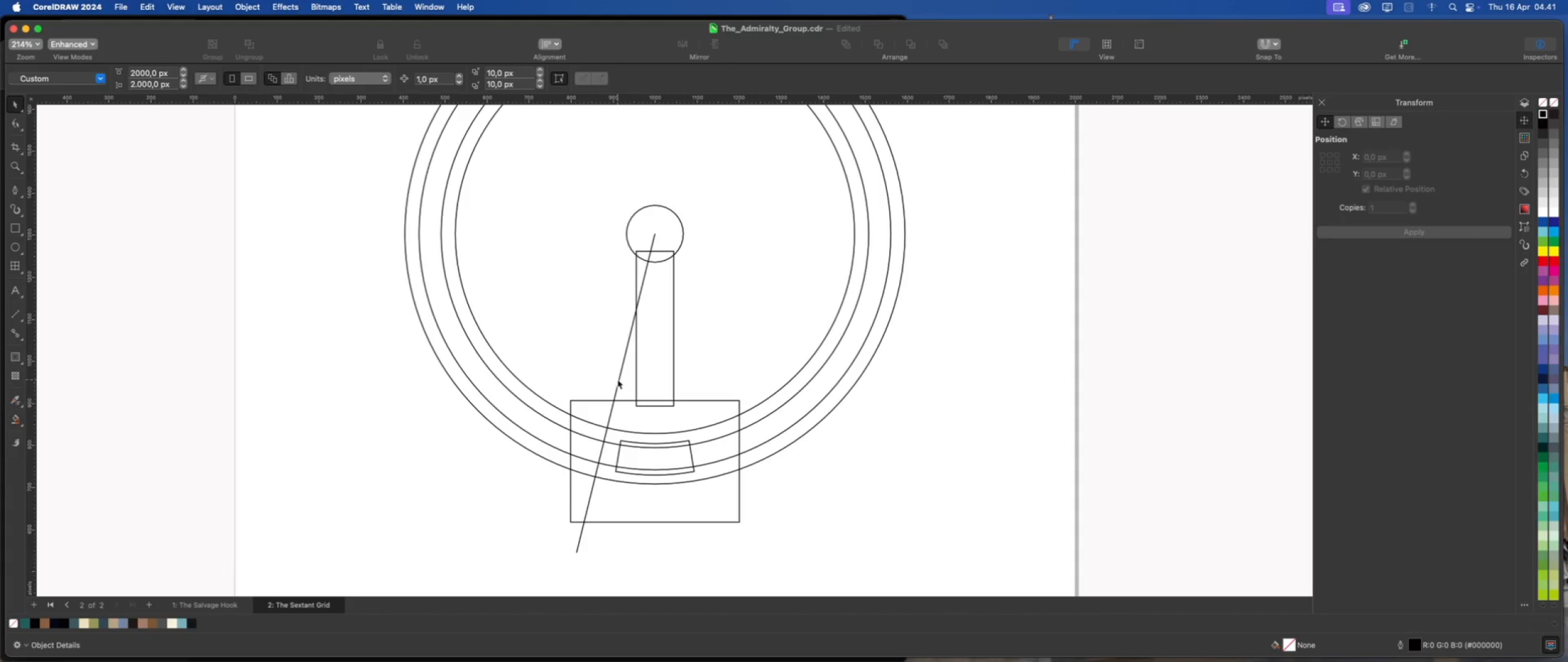 
left_click([640, 509])
 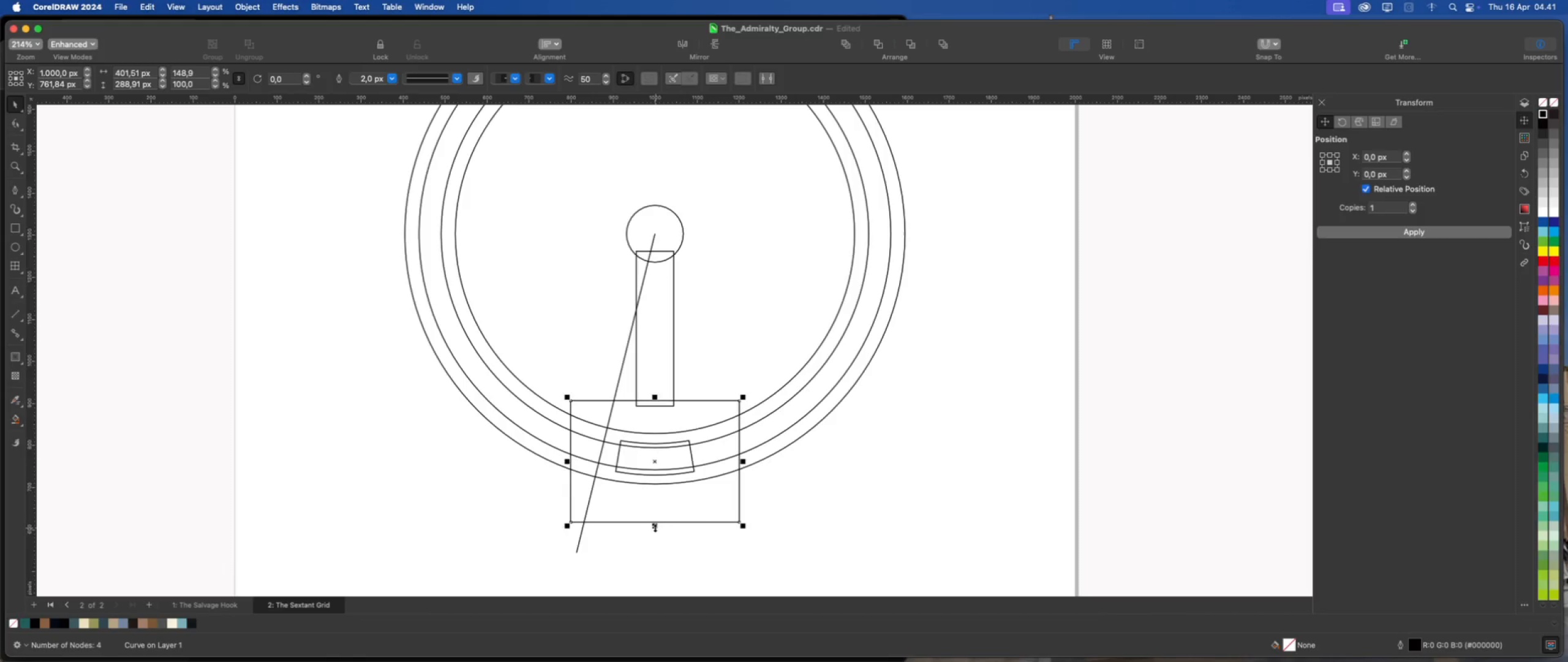 
left_click_drag(start_coordinate=[655, 527], to_coordinate=[655, 520])
 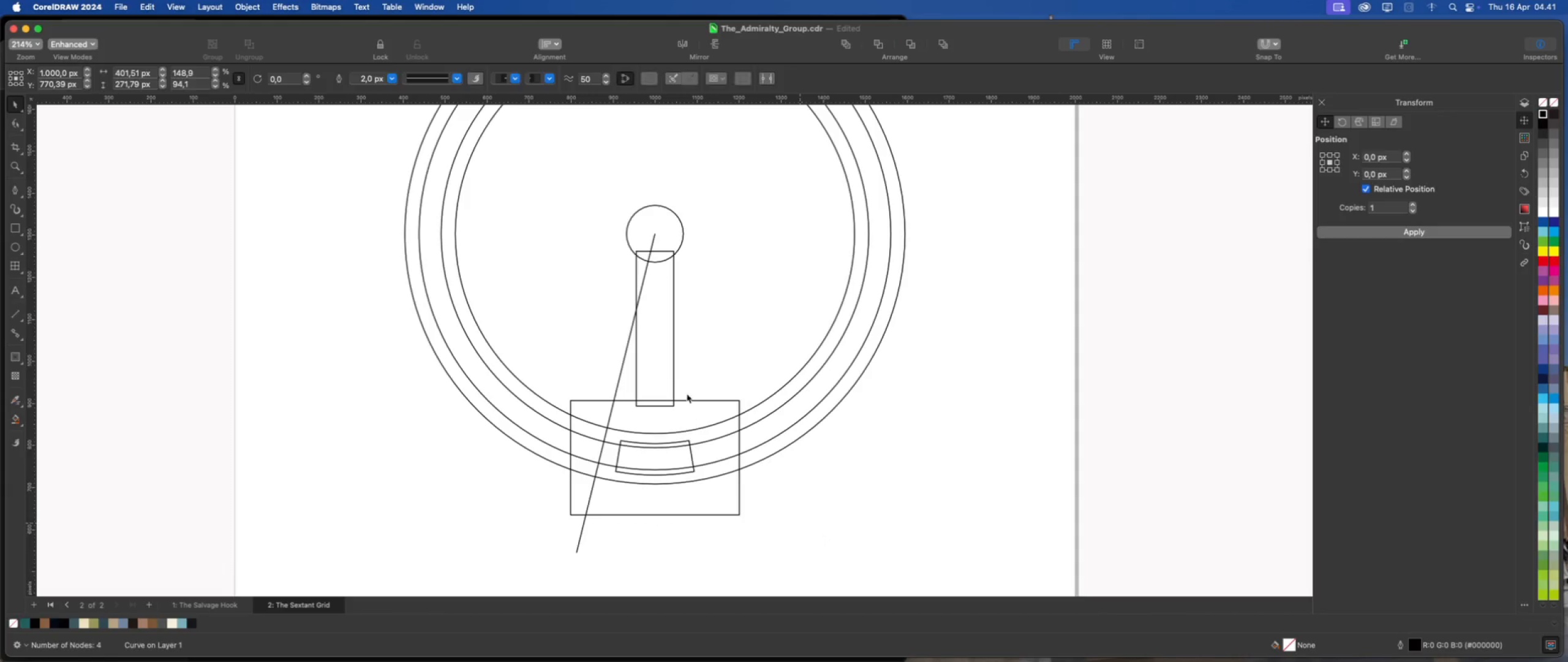 
left_click([668, 373])
 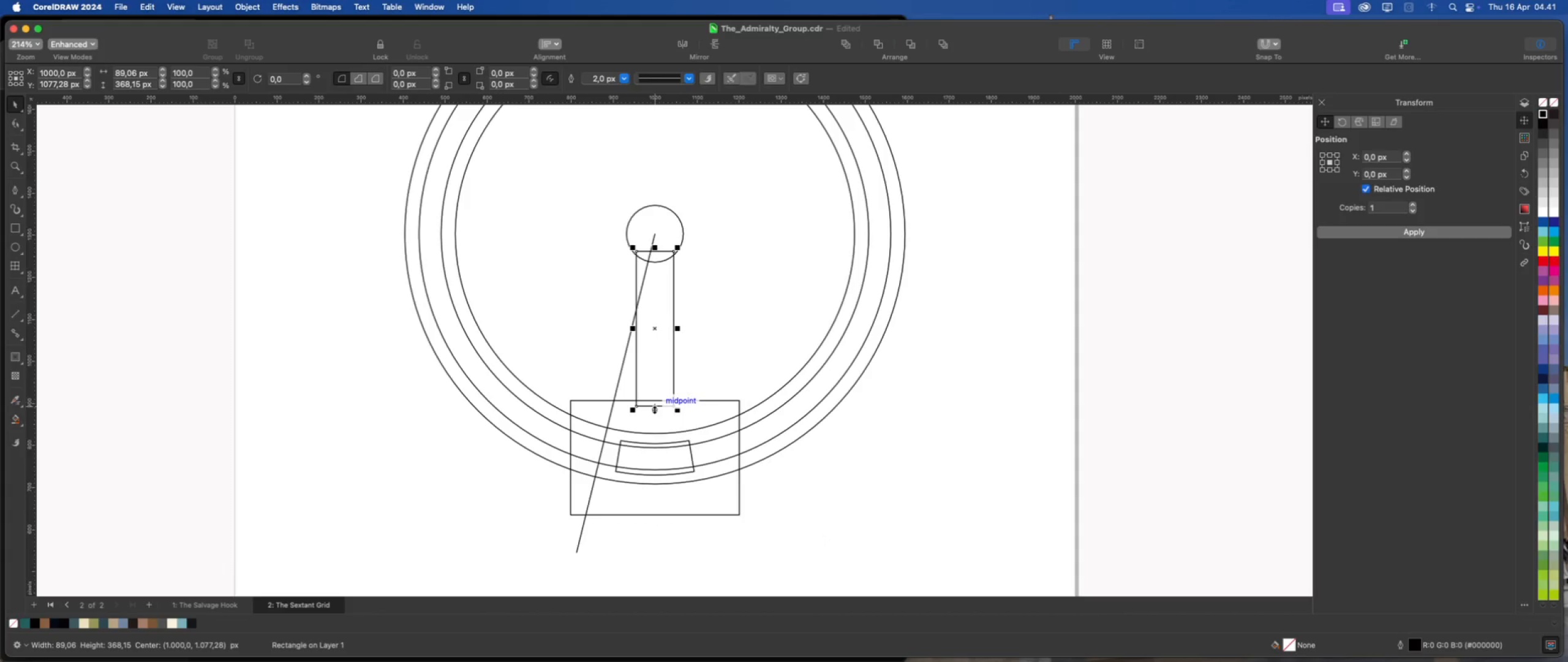 
left_click_drag(start_coordinate=[654, 409], to_coordinate=[654, 417])
 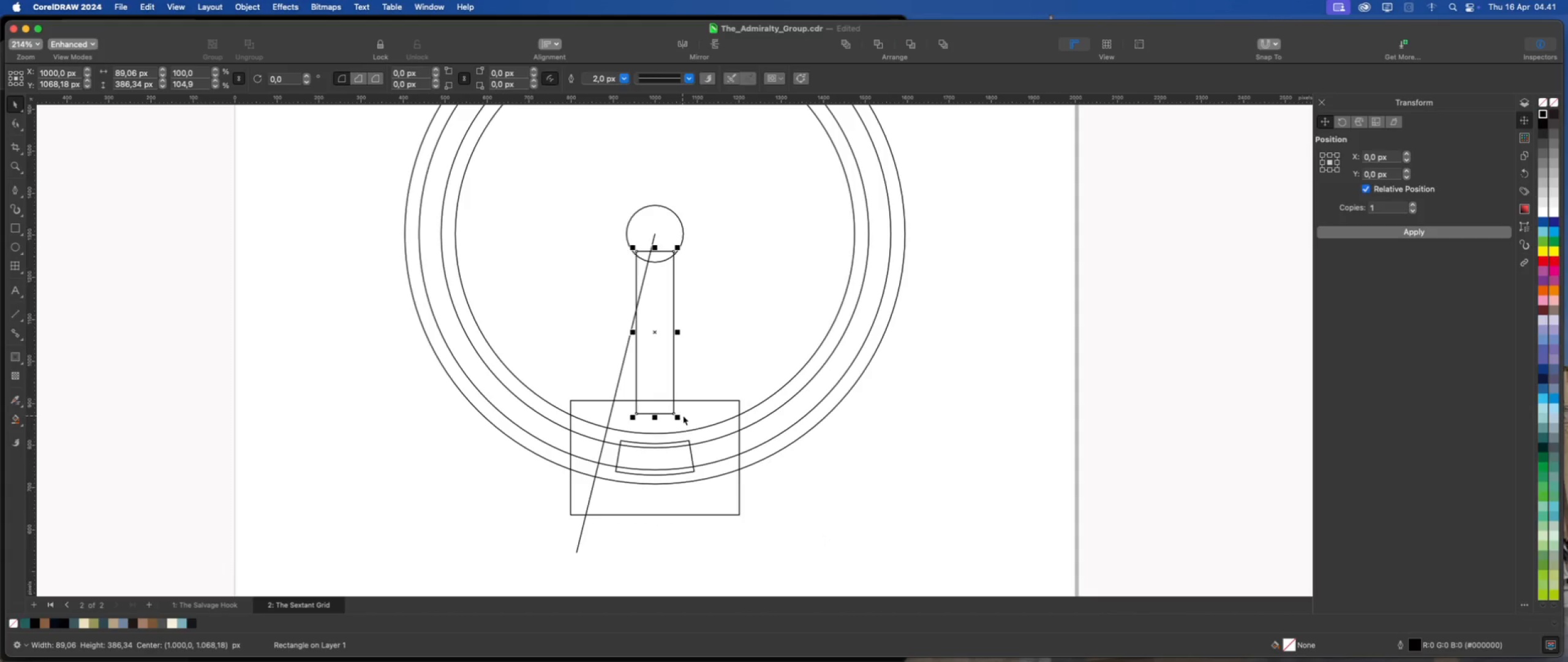 
left_click([683, 416])
 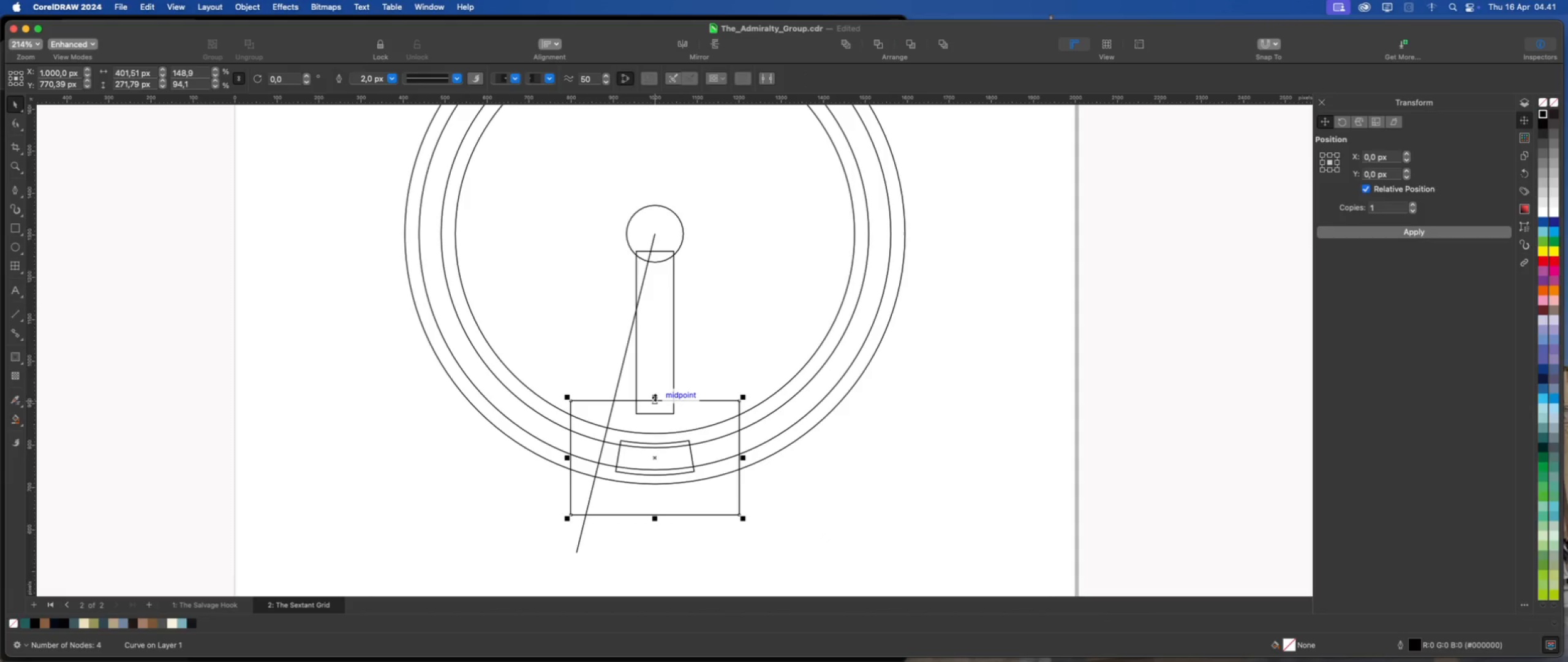 
wait(5.98)
 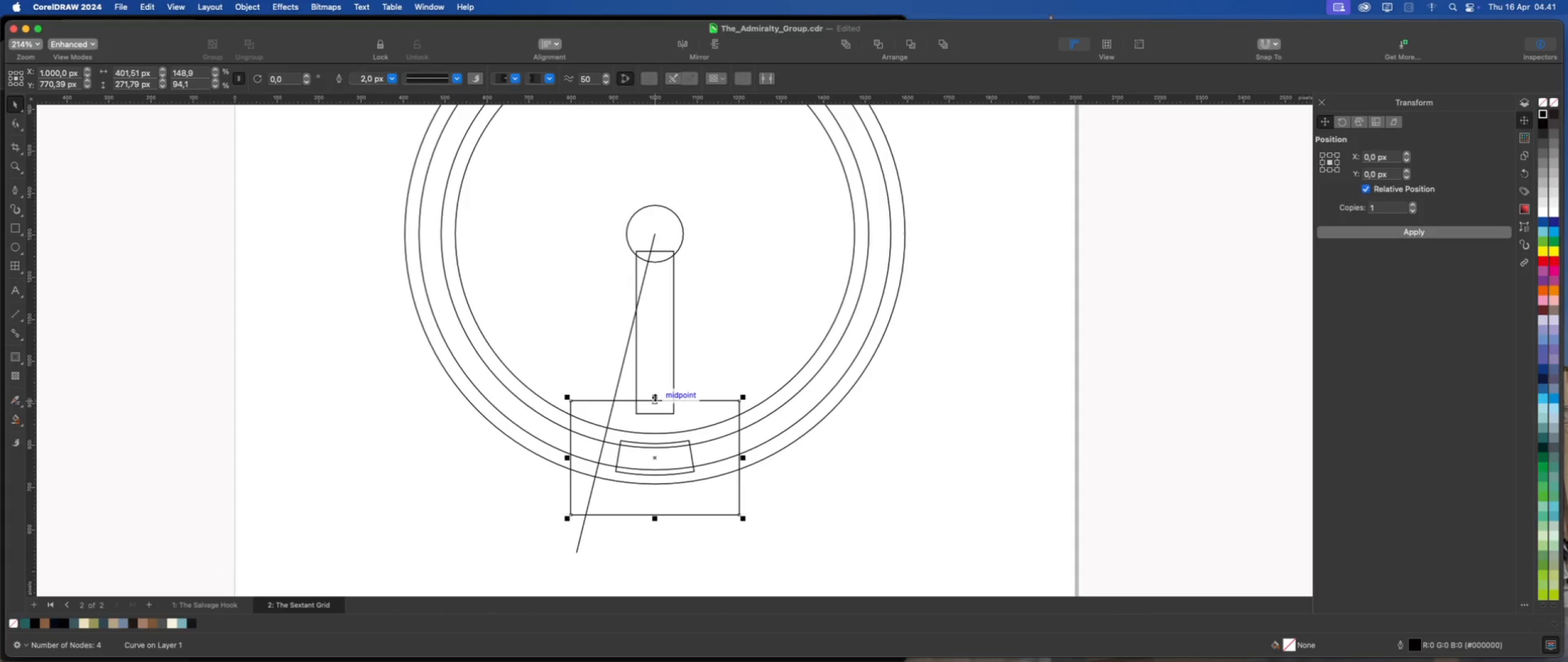 
left_click_drag(start_coordinate=[655, 397], to_coordinate=[654, 406])
 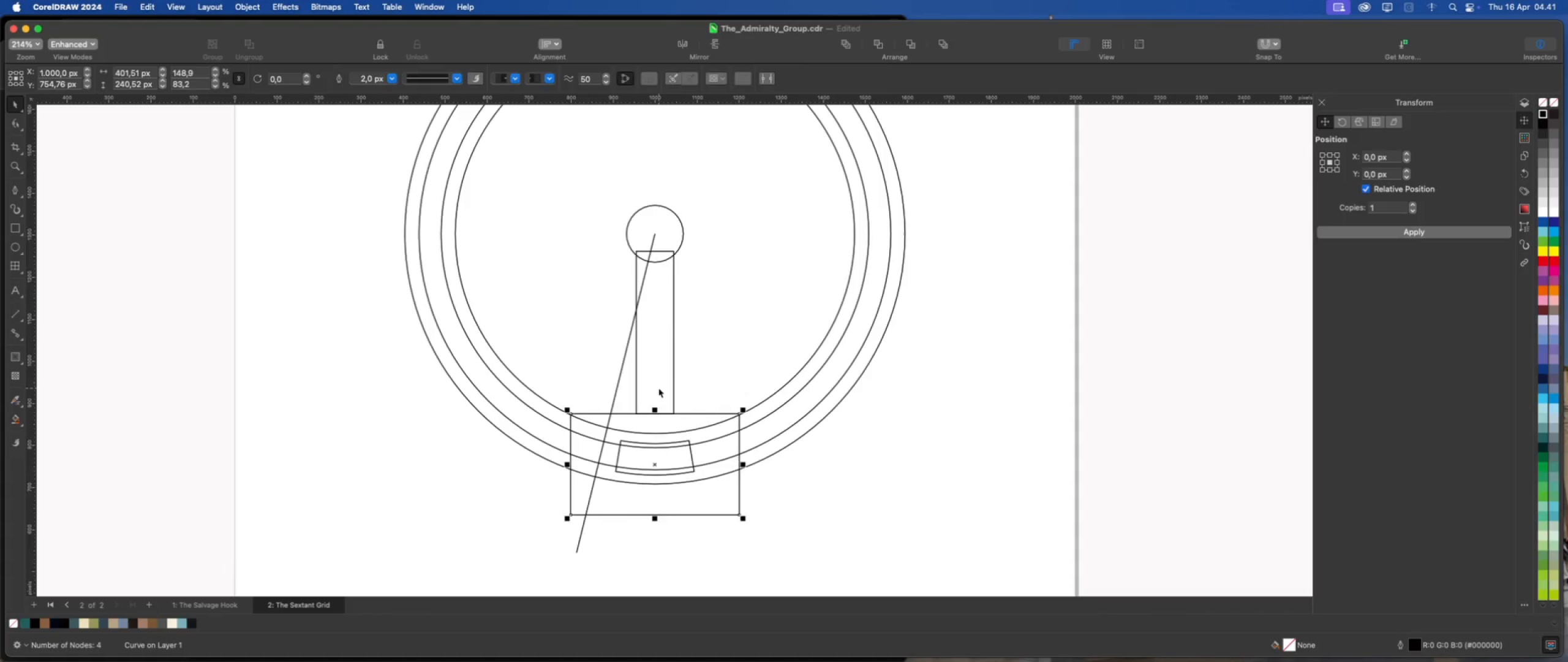 
left_click([658, 388])
 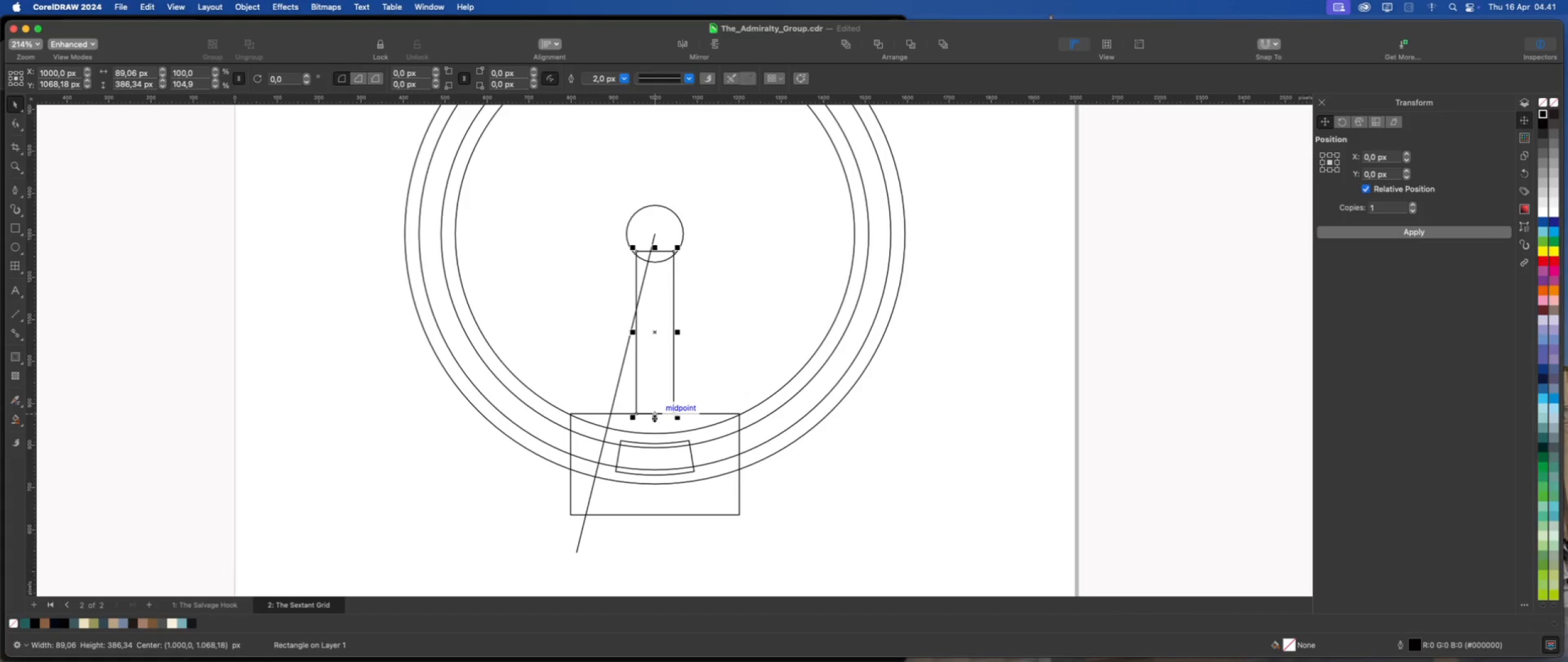 
left_click_drag(start_coordinate=[654, 418], to_coordinate=[654, 428])
 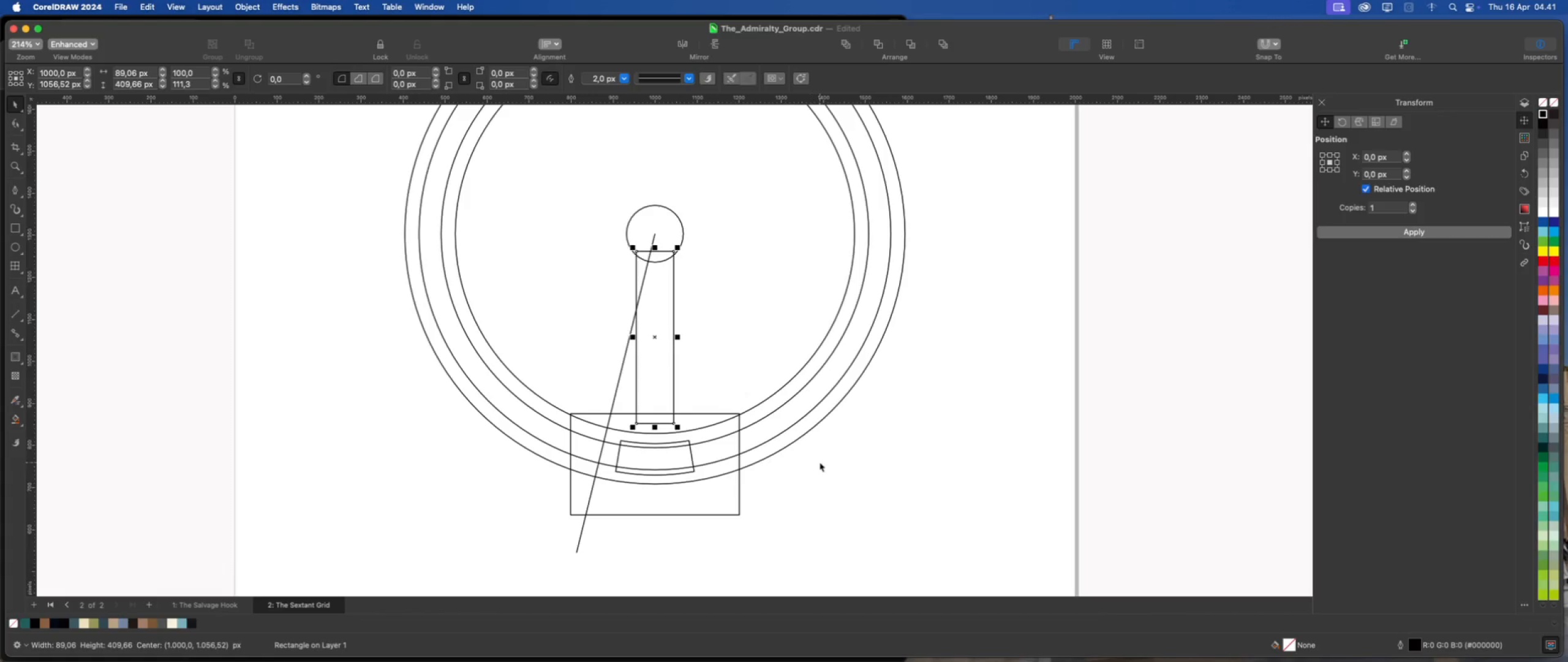 
left_click([820, 462])
 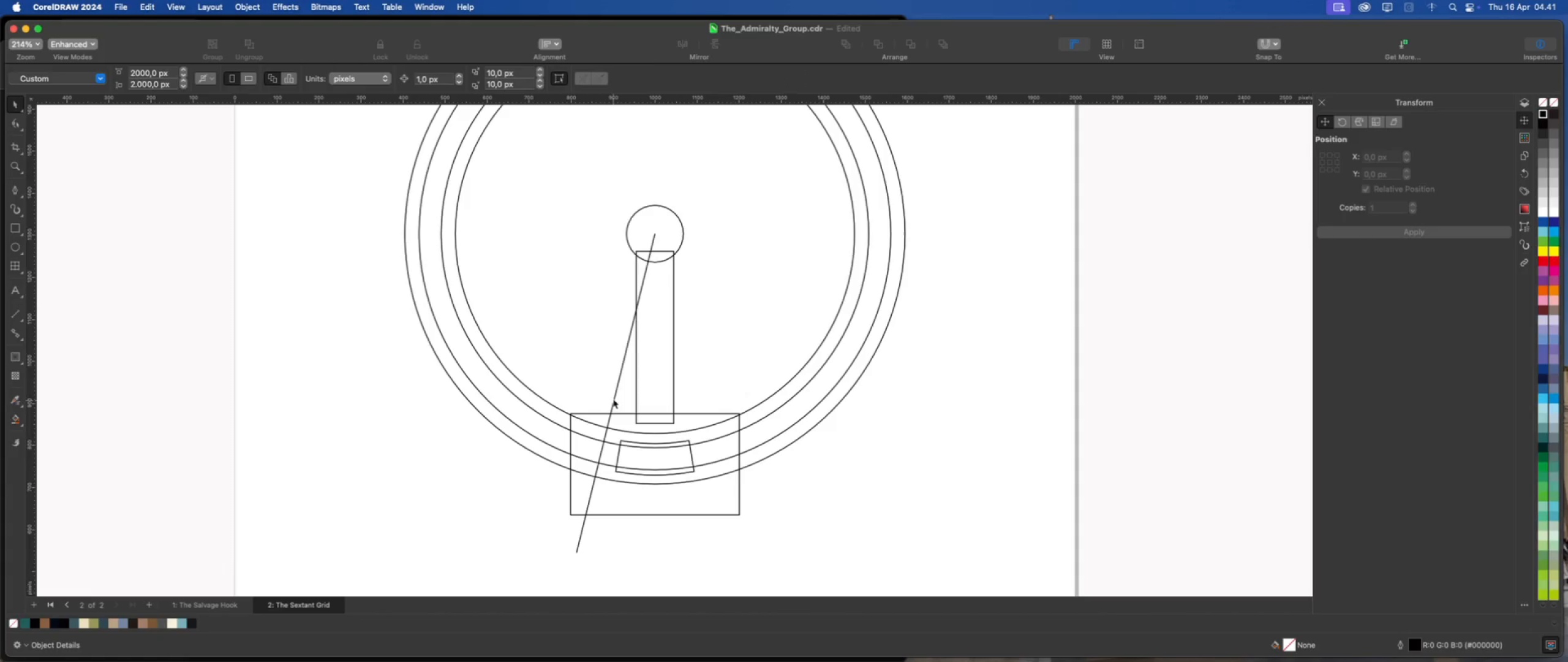 
left_click([613, 398])
 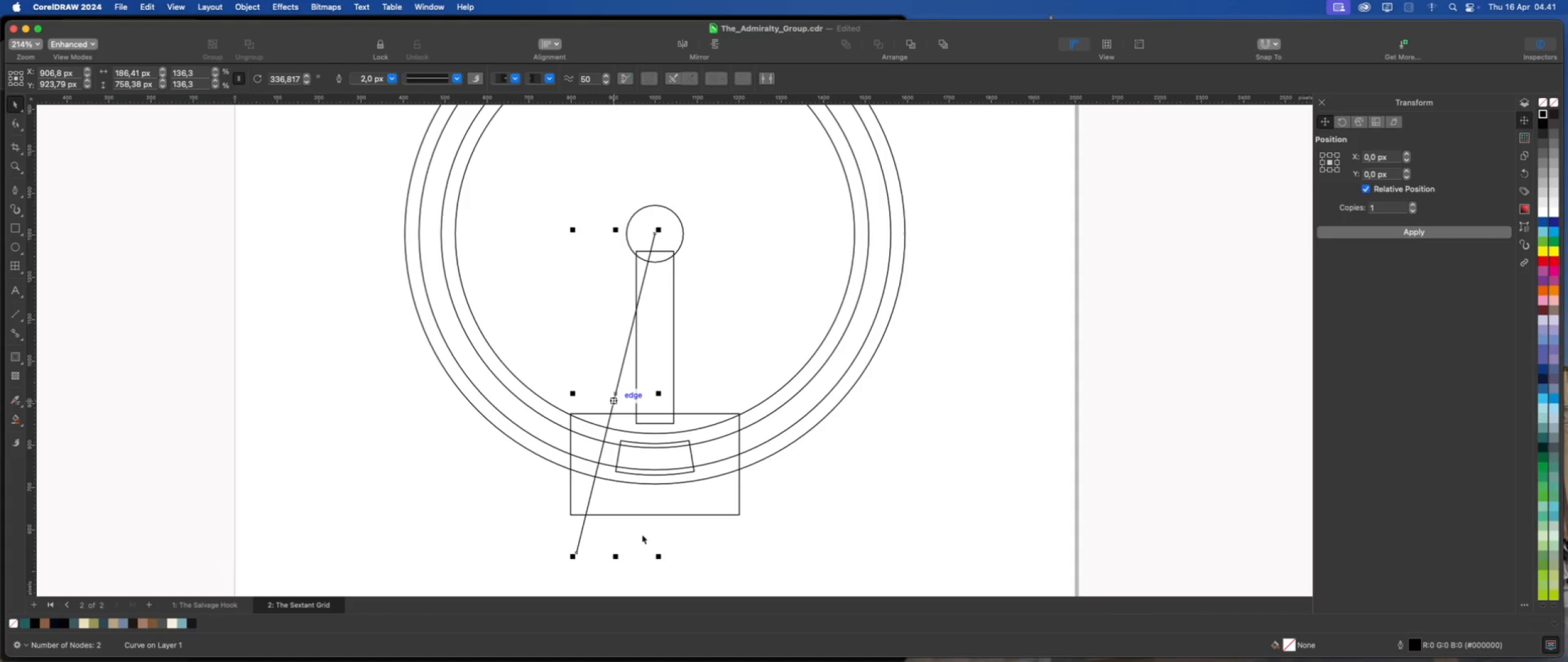 
wait(5.12)
 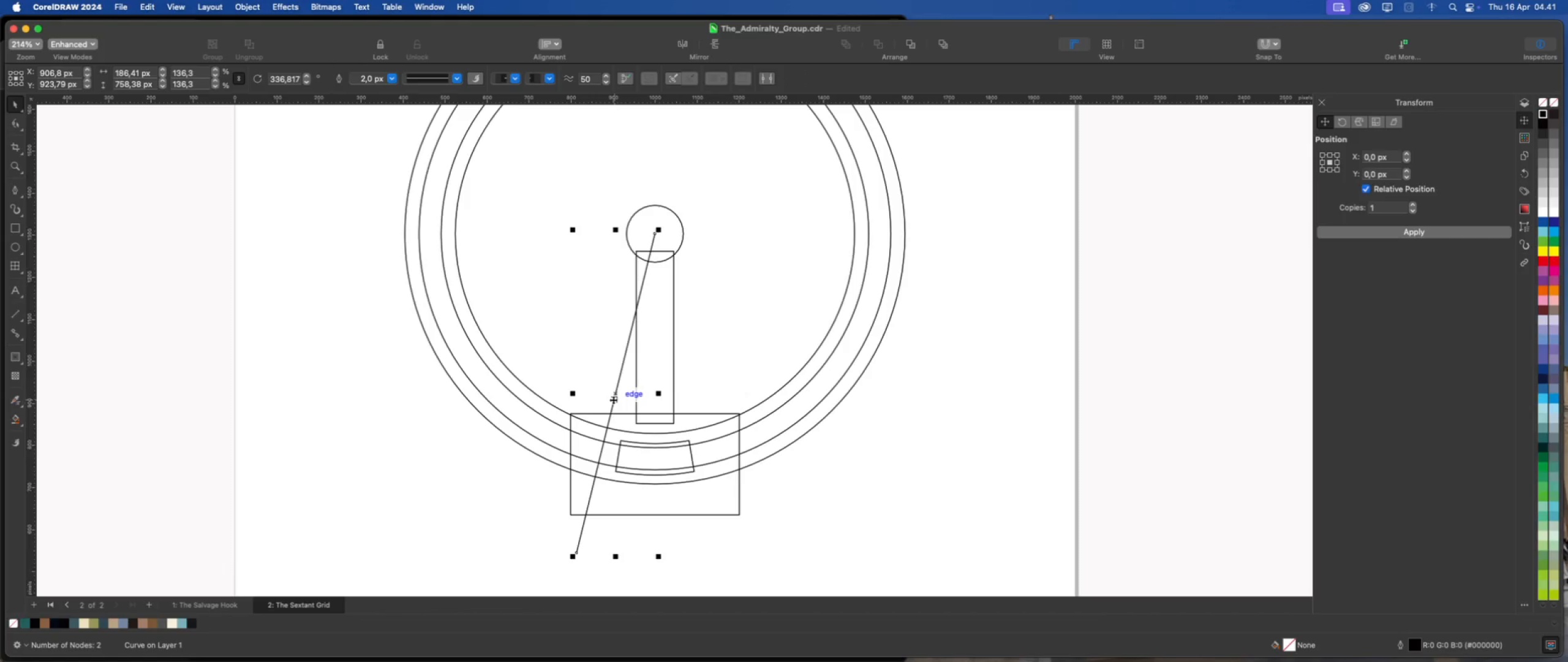 
left_click([617, 389])
 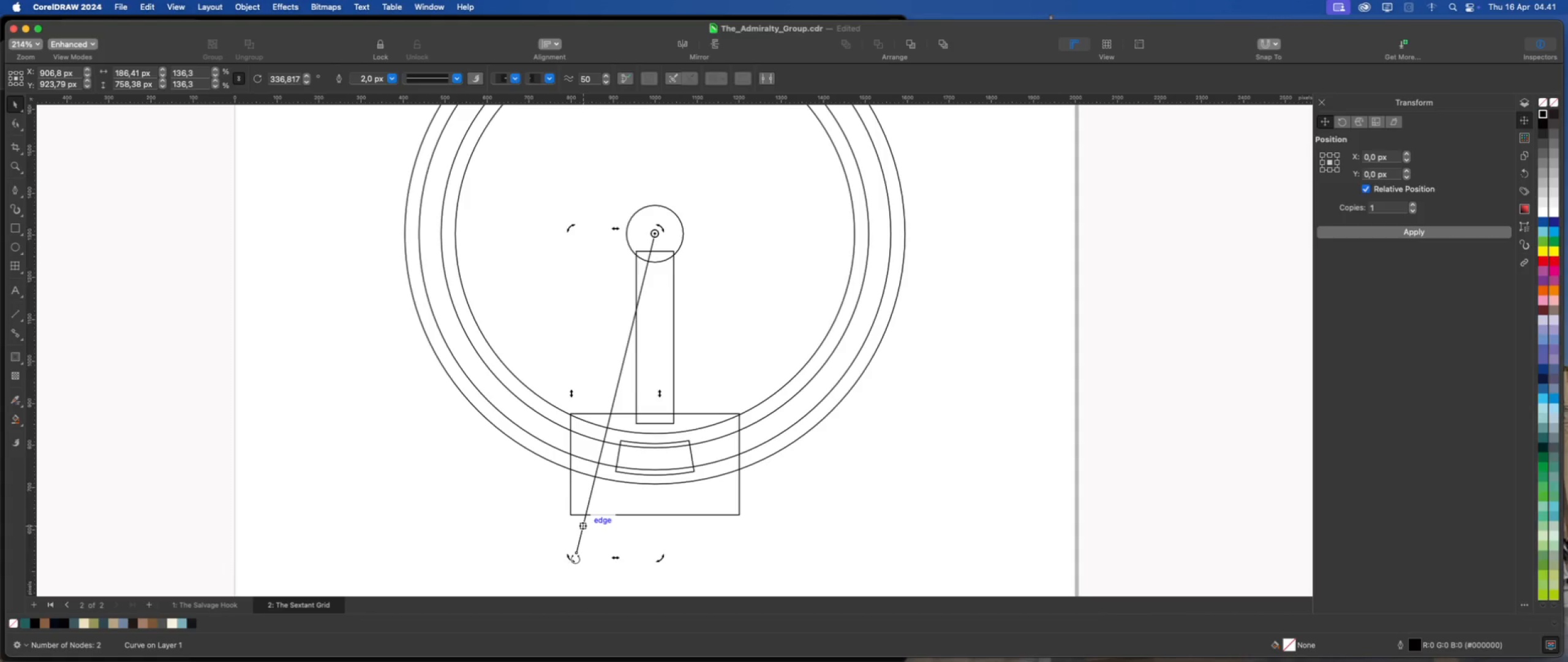 
left_click_drag(start_coordinate=[571, 560], to_coordinate=[622, 563])
 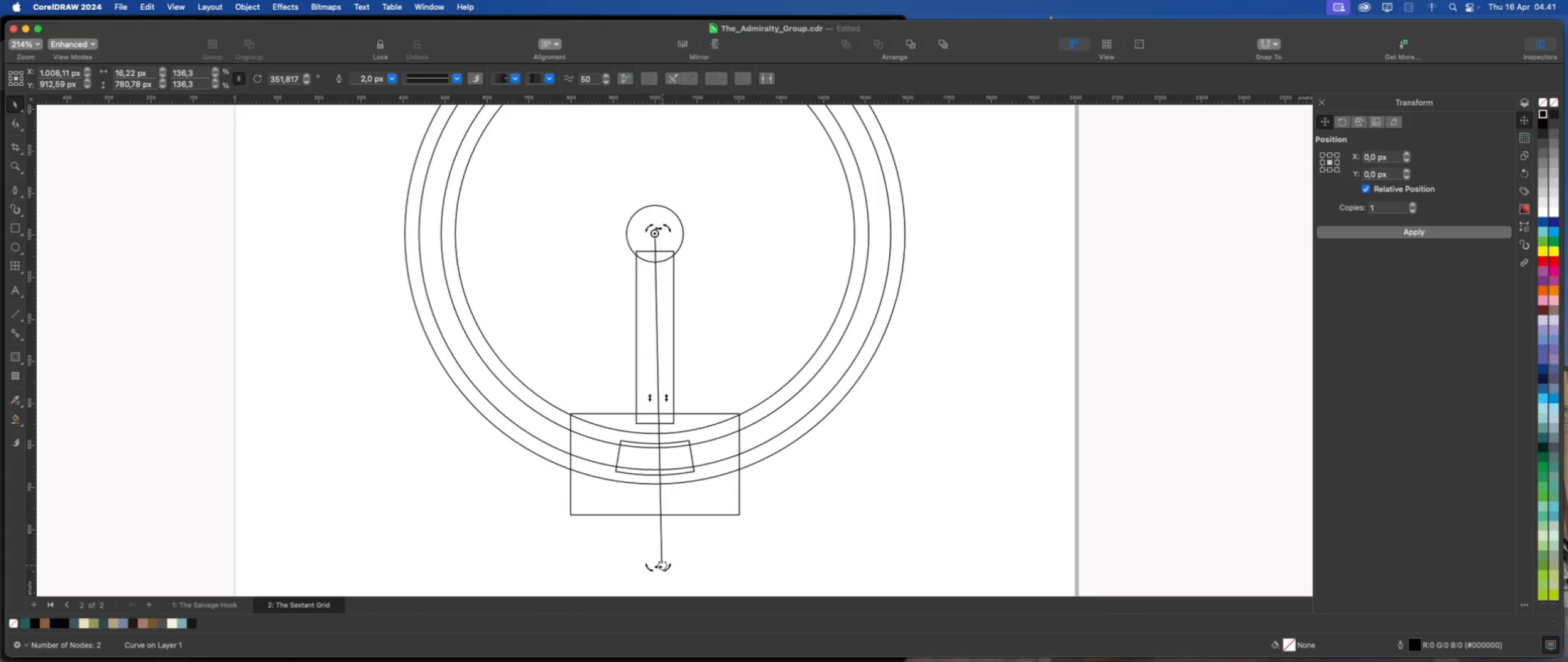 
hold_key(key=ShiftLeft, duration=0.54)
 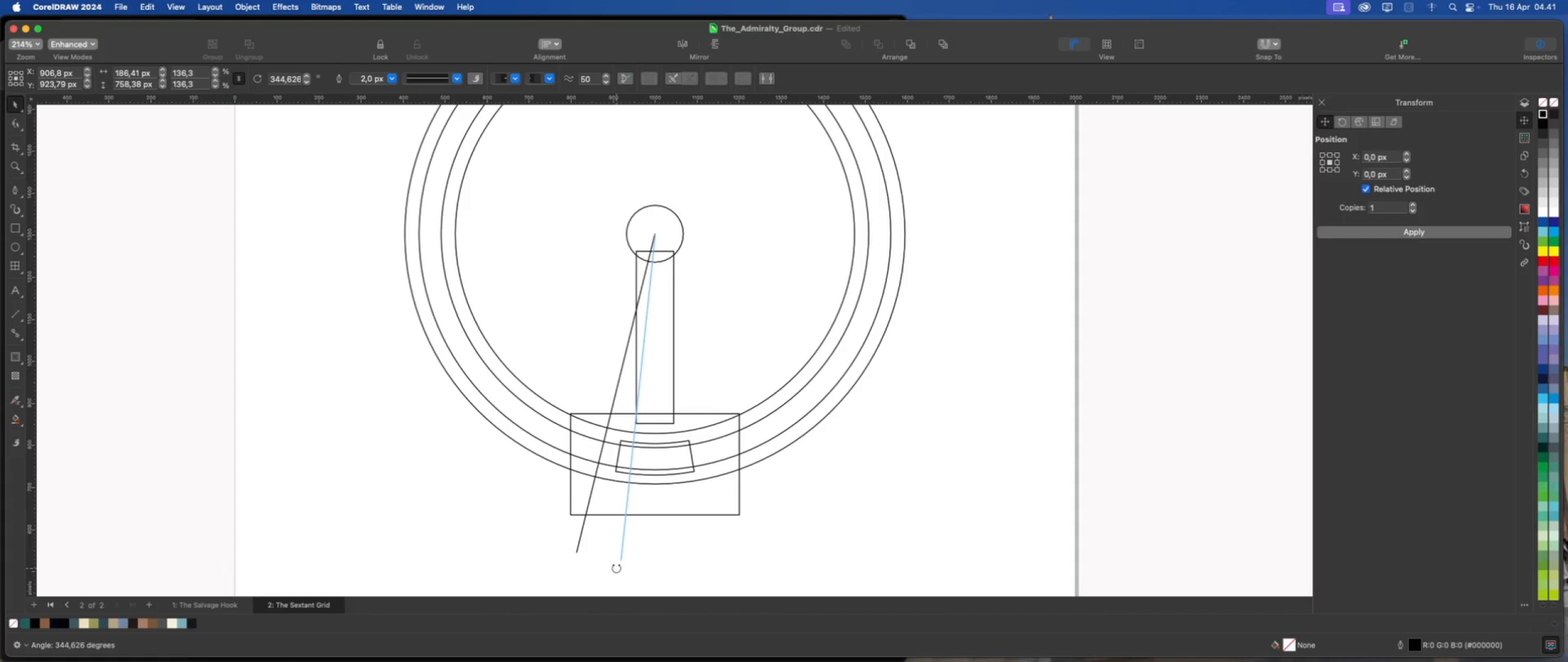 
hold_key(key=ControlLeft, duration=1.74)
 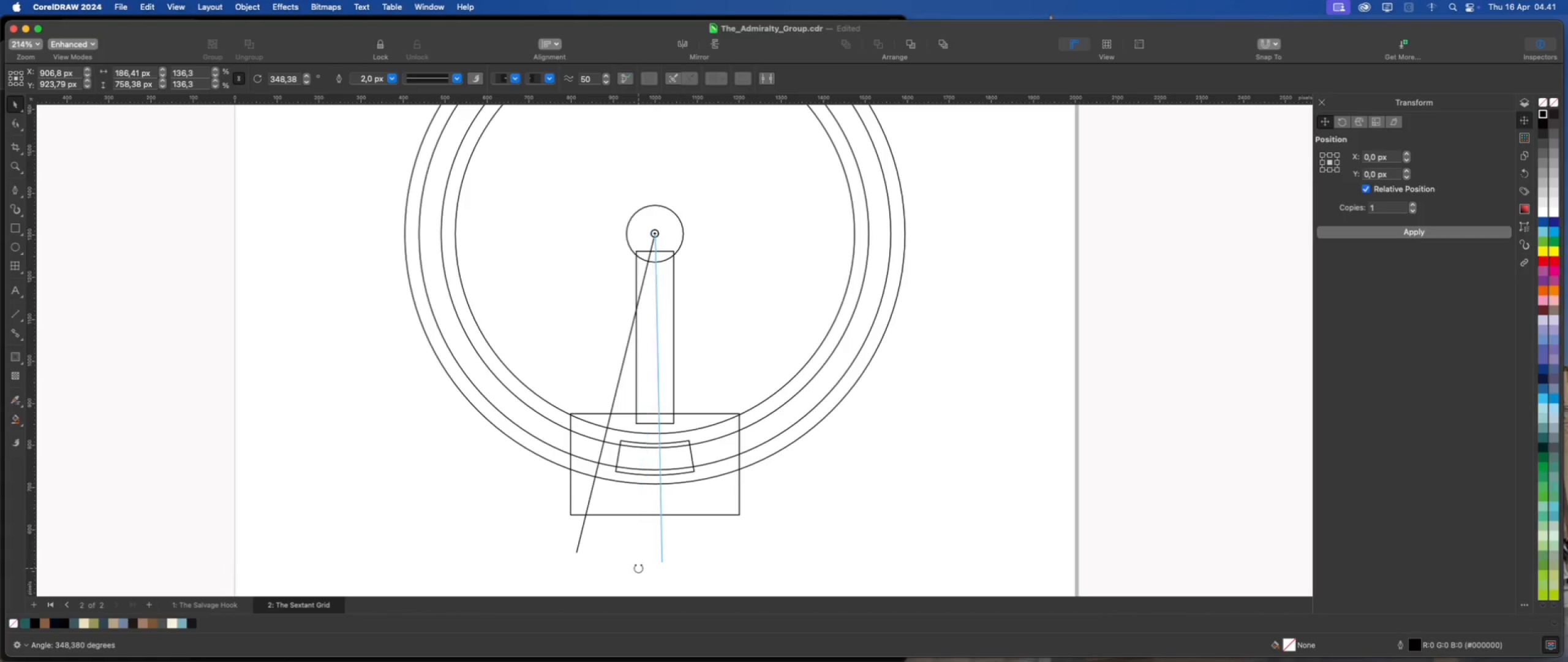 
hold_key(key=CommandLeft, duration=1.74)
 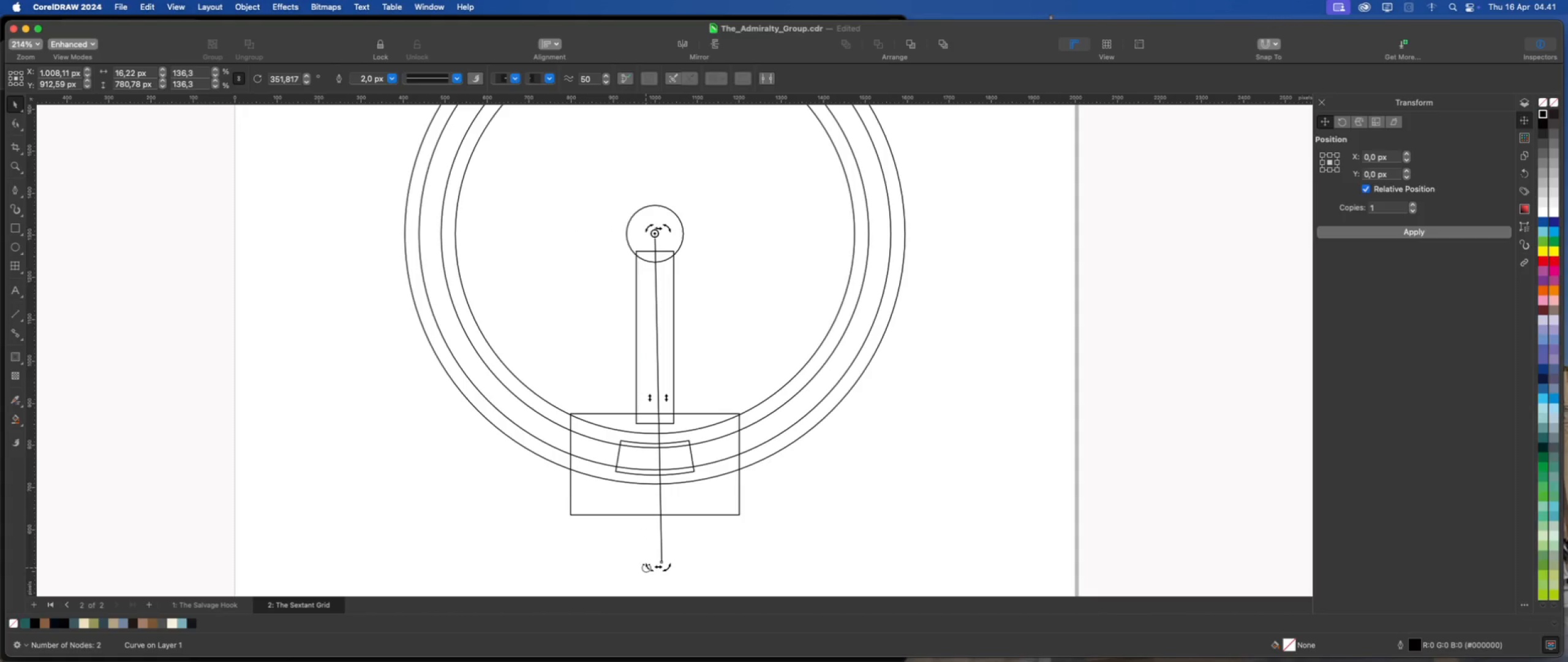 
left_click_drag(start_coordinate=[647, 568], to_coordinate=[565, 563])
 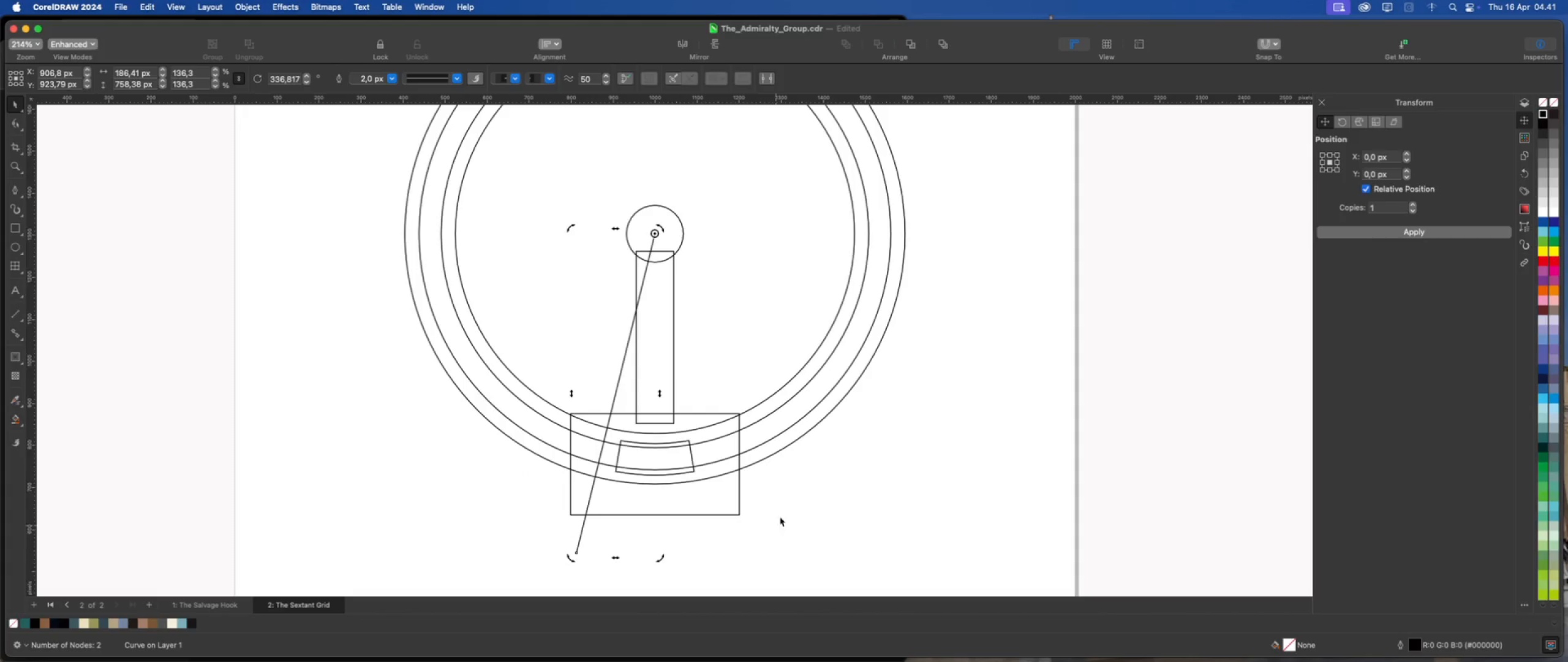 
hold_key(key=CommandLeft, duration=3.49)
 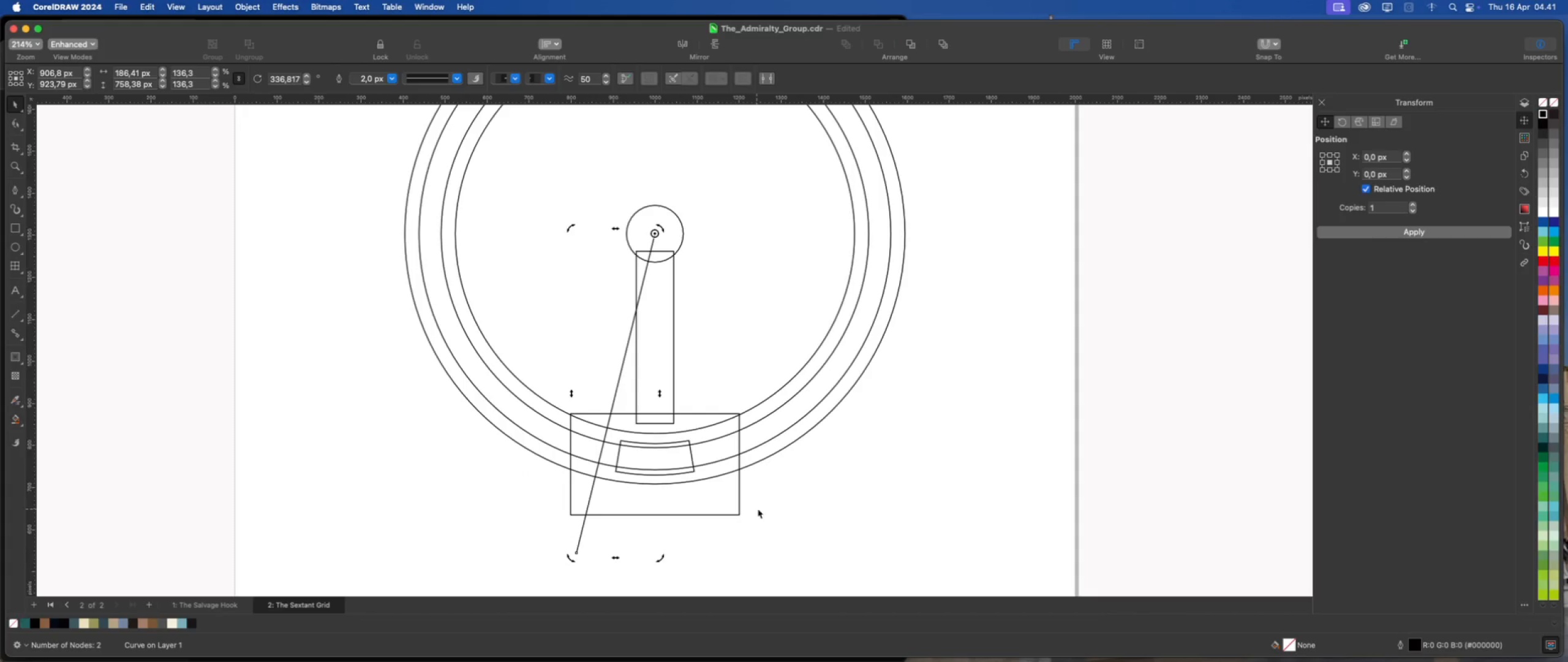 
left_click([800, 502])
 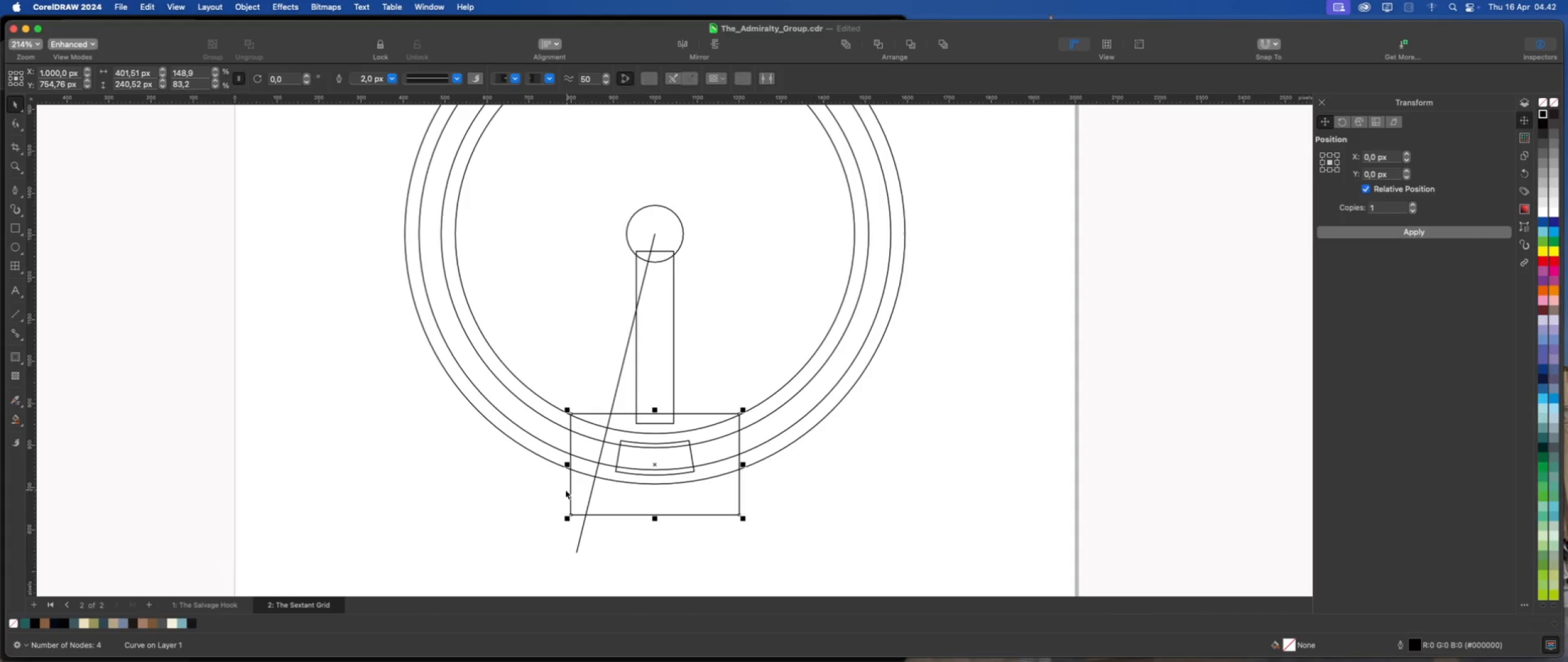 
wait(5.54)
 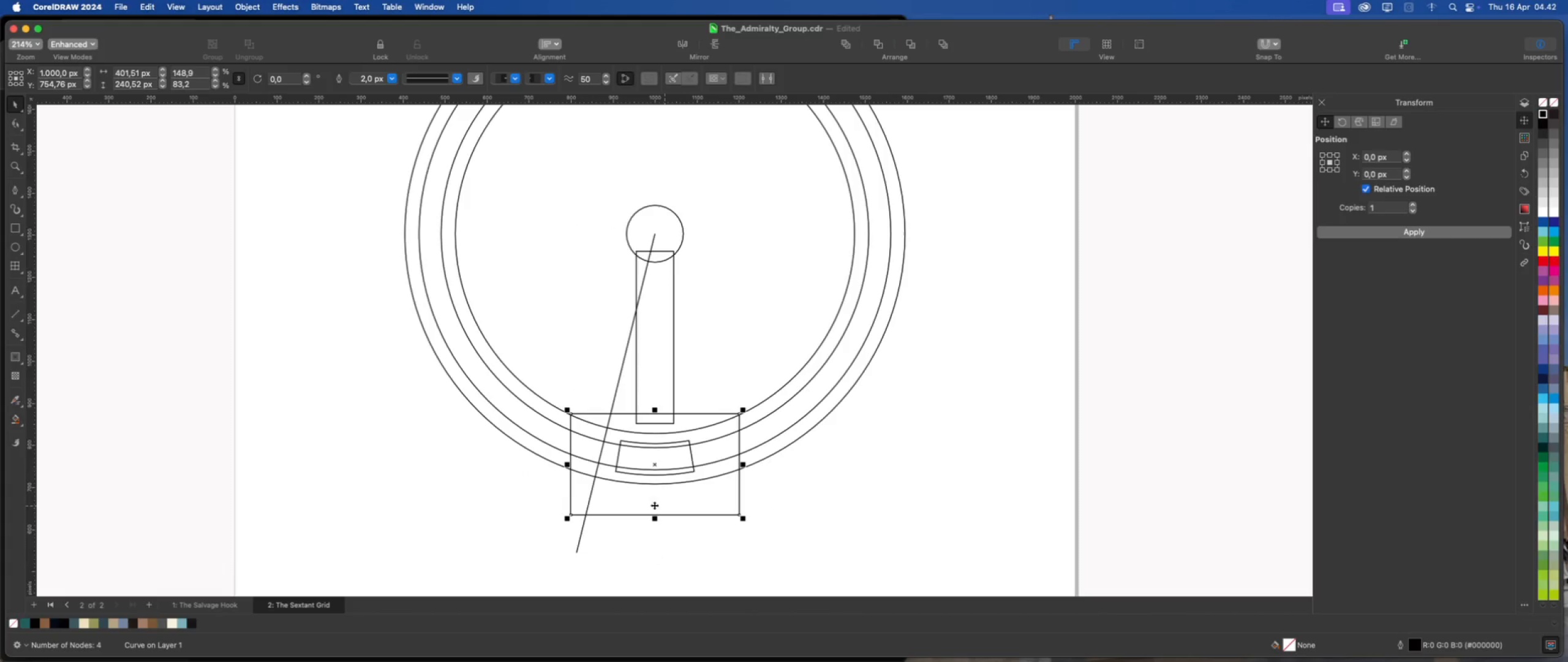 
left_click([15, 127])
 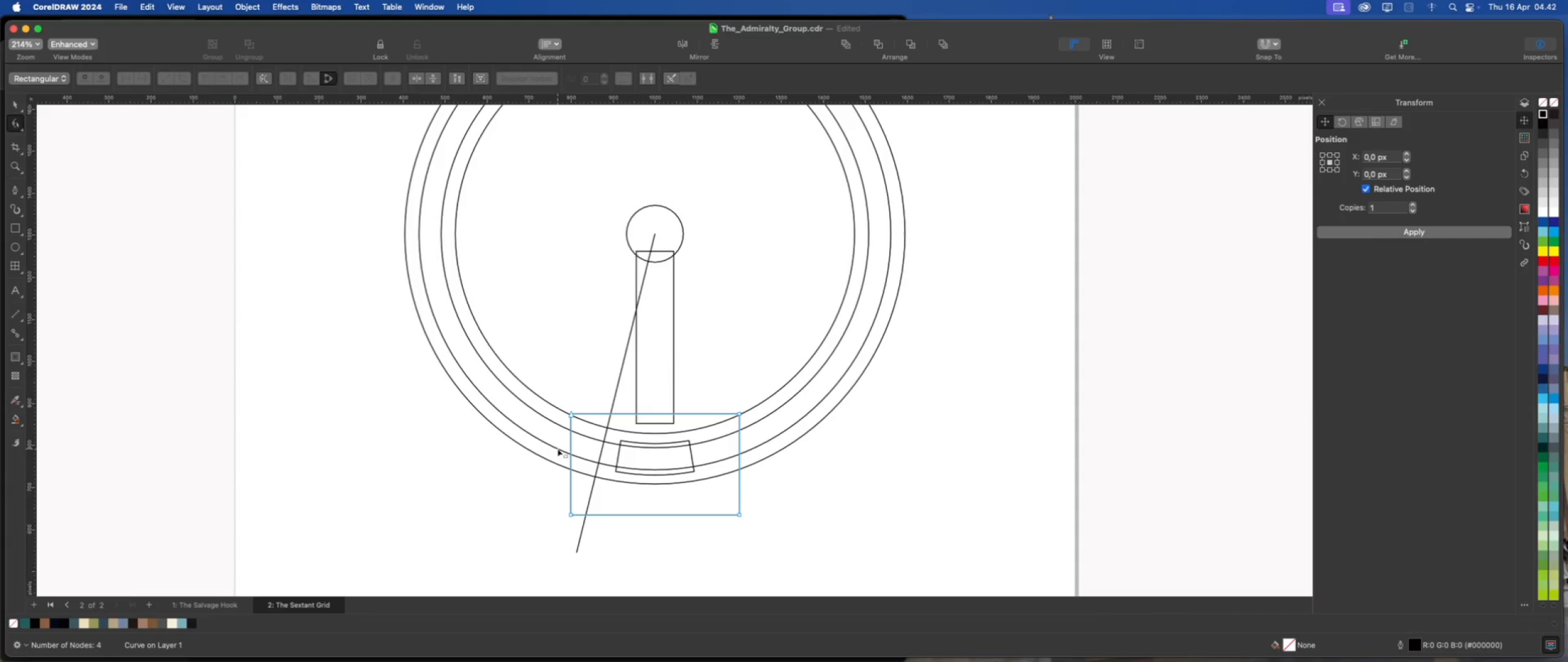 
scroll: coordinate [562, 449], scroll_direction: up, amount: 2.0
 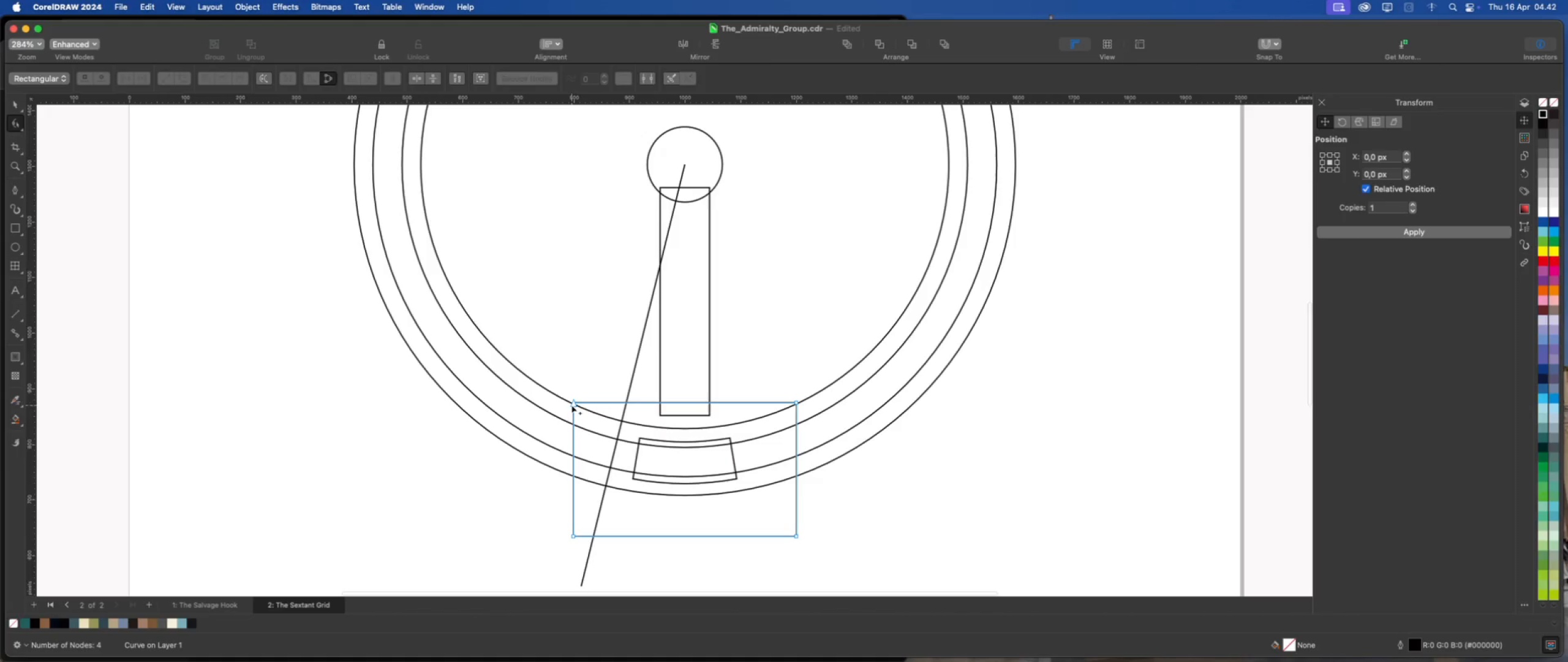 
left_click_drag(start_coordinate=[573, 403], to_coordinate=[625, 404])
 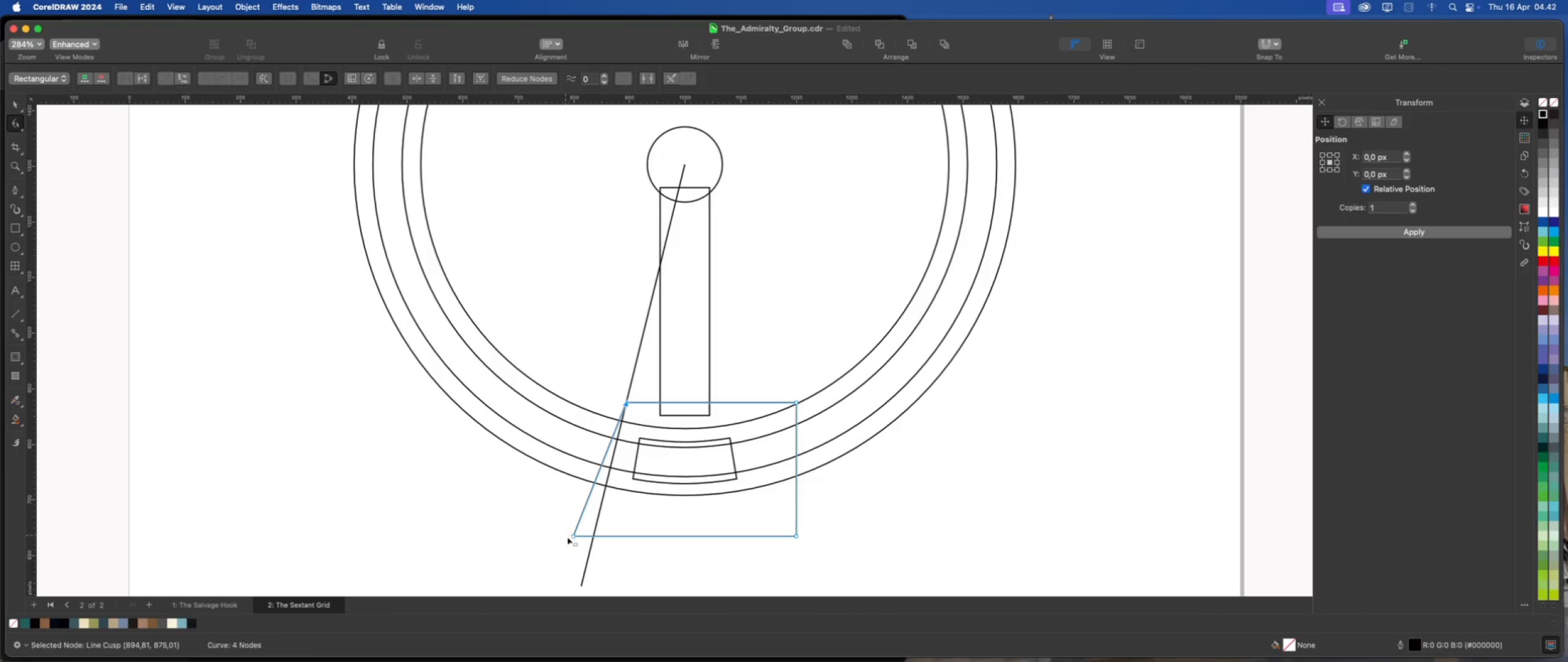 
hold_key(key=ShiftLeft, duration=3.1)
 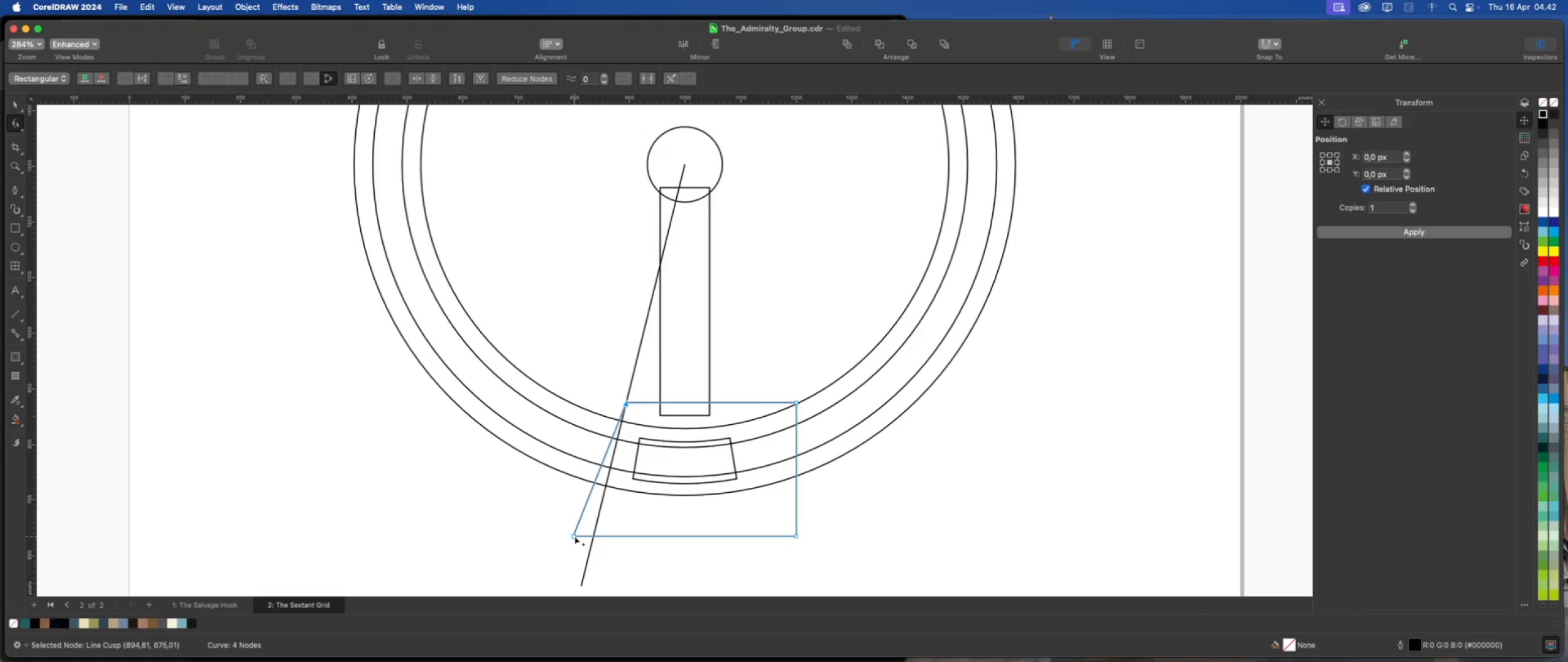 
left_click_drag(start_coordinate=[575, 536], to_coordinate=[593, 538])
 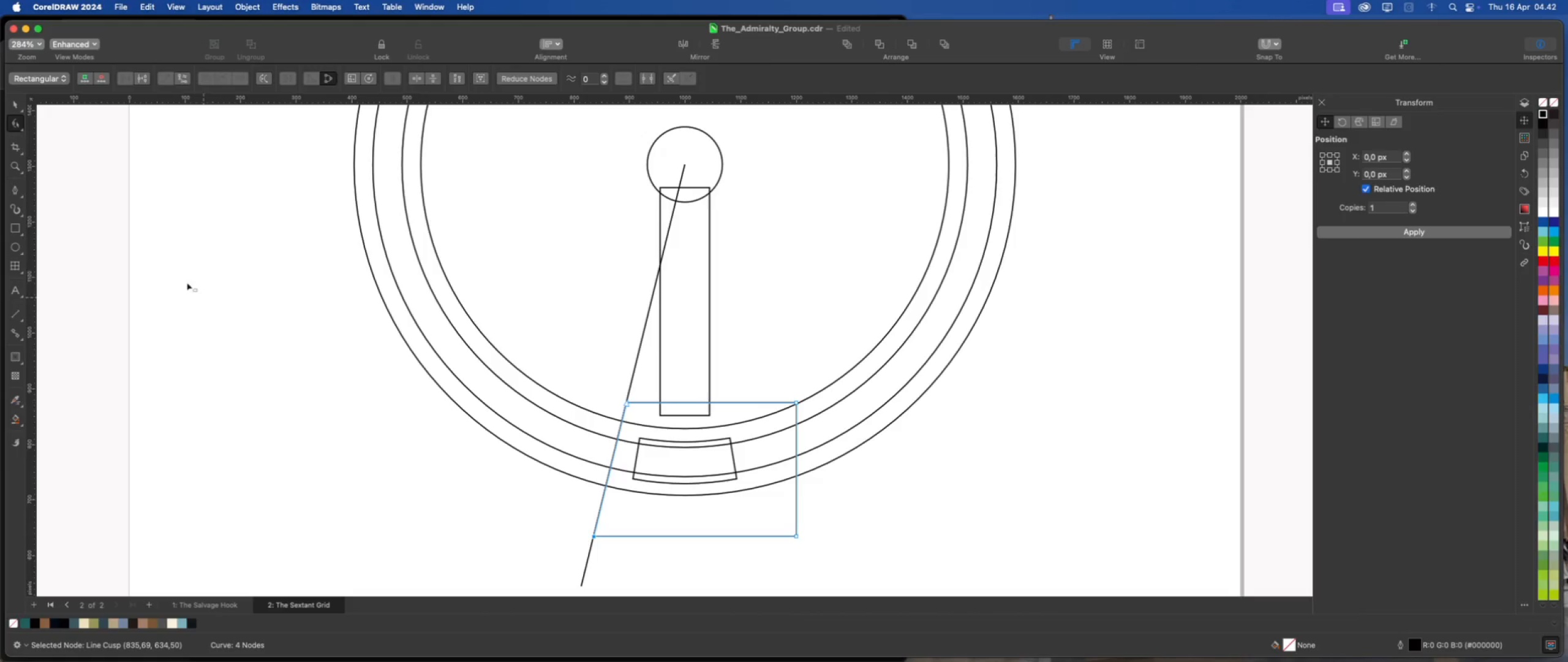 
hold_key(key=ShiftLeft, duration=1.59)
 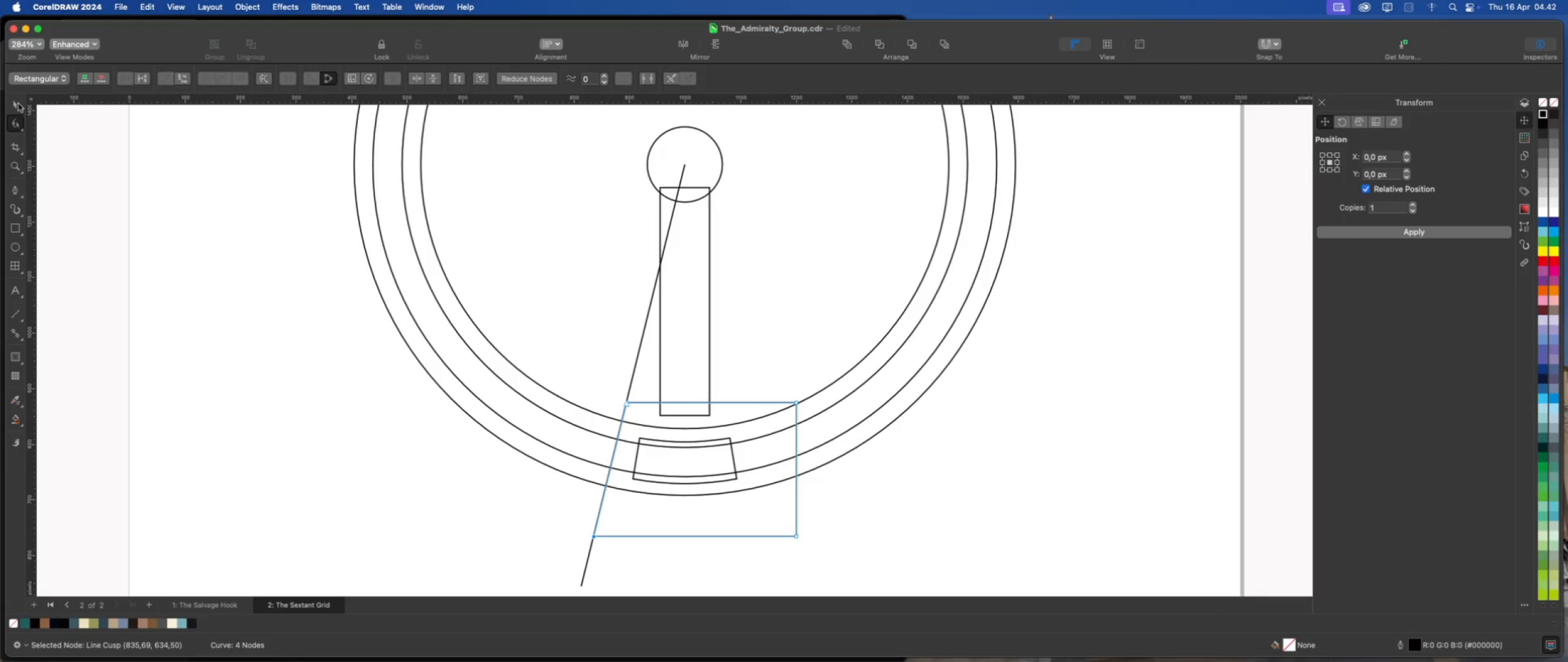 
left_click([16, 99])
 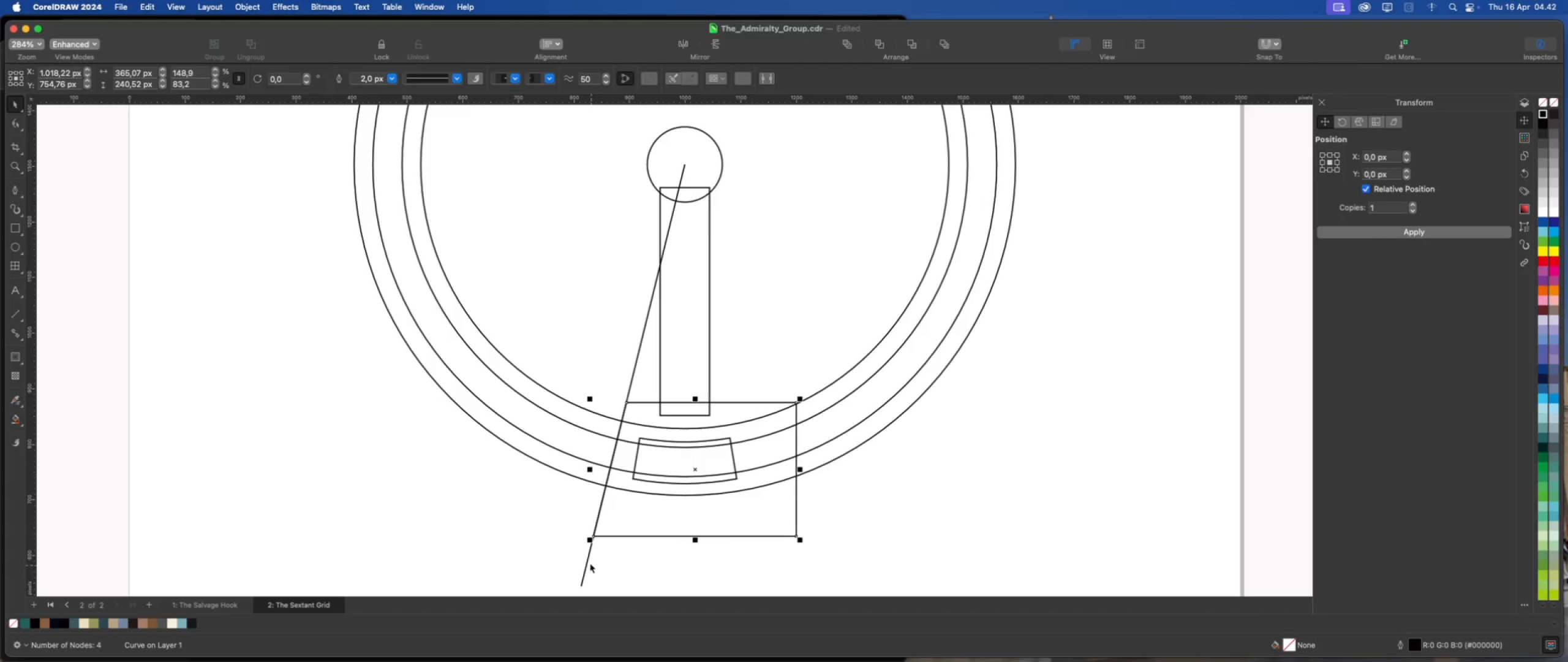 
left_click([587, 560])
 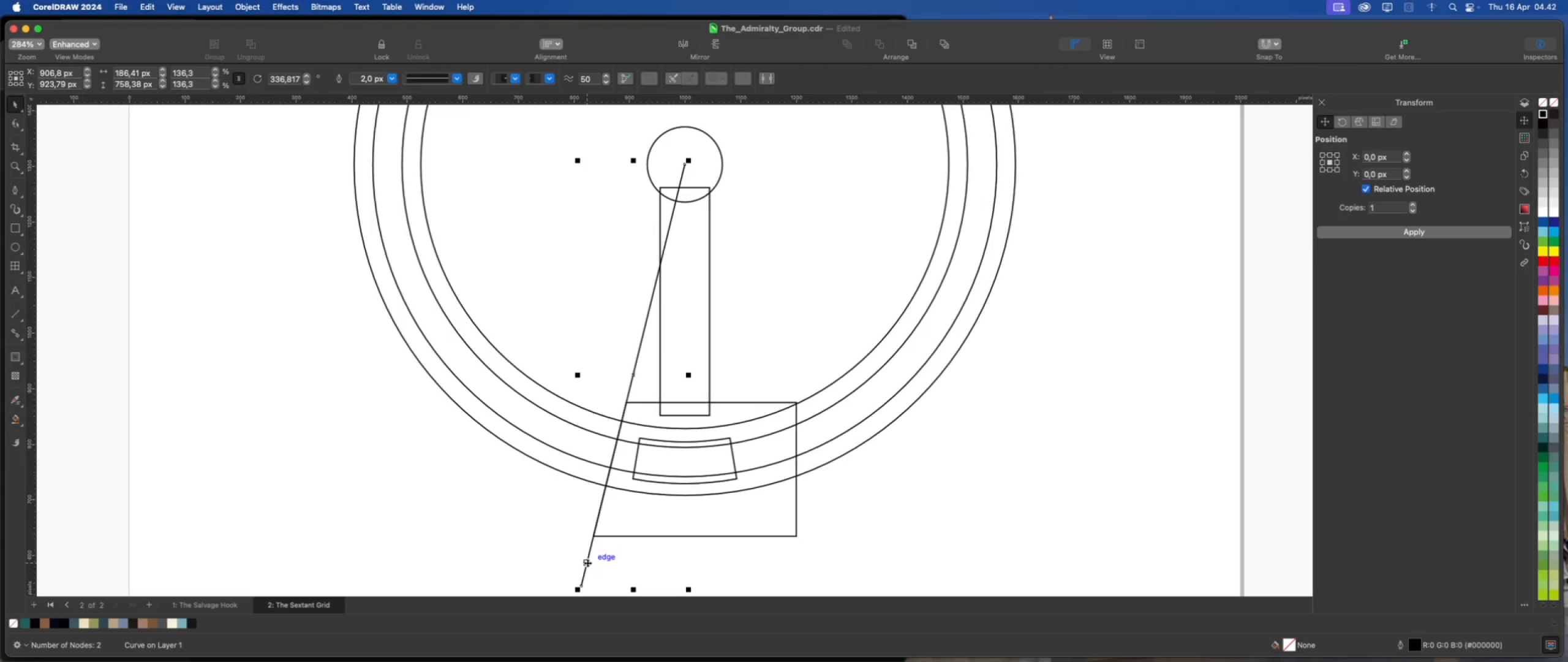 
left_click([587, 563])
 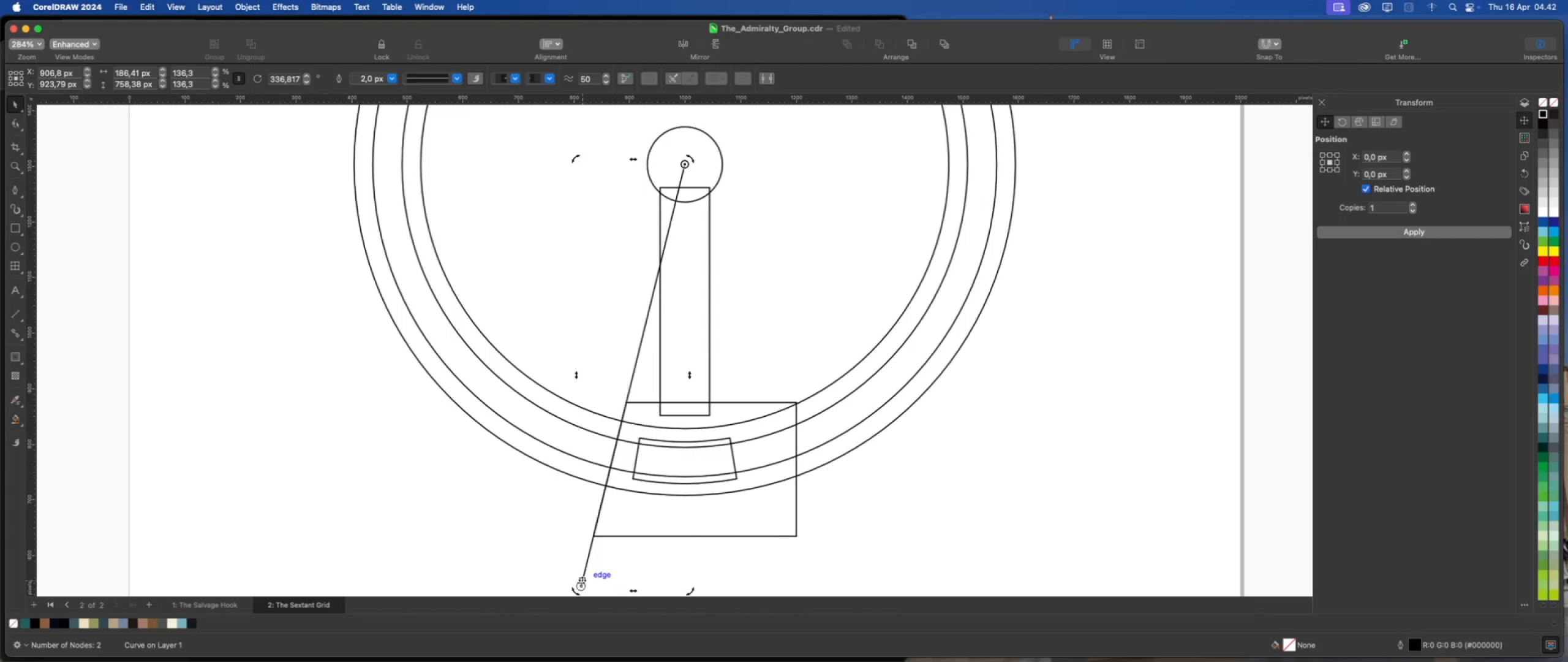 
left_click_drag(start_coordinate=[581, 586], to_coordinate=[786, 584])
 